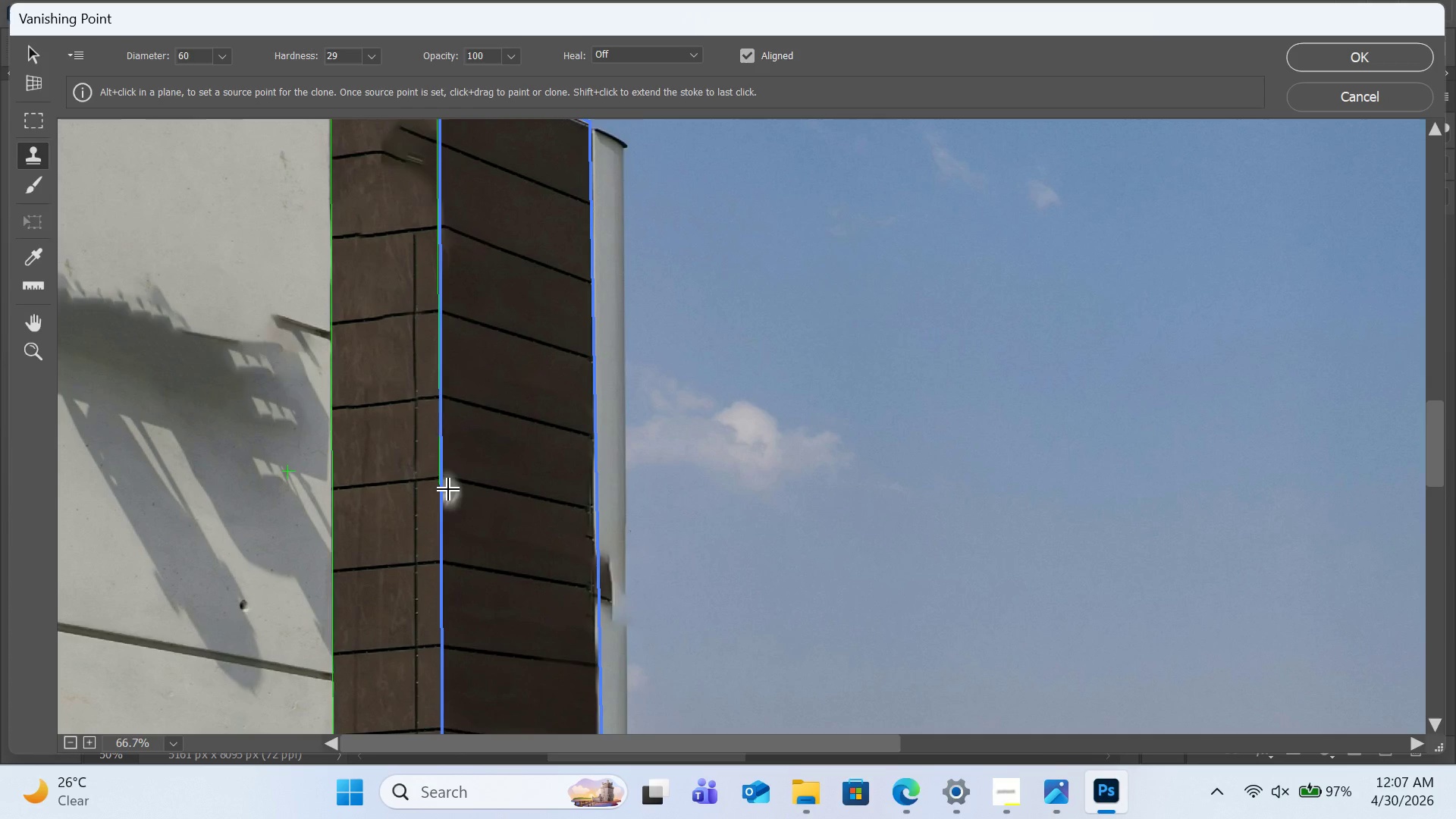 
scroll: coordinate [449, 490], scroll_direction: up, amount: 4.0
 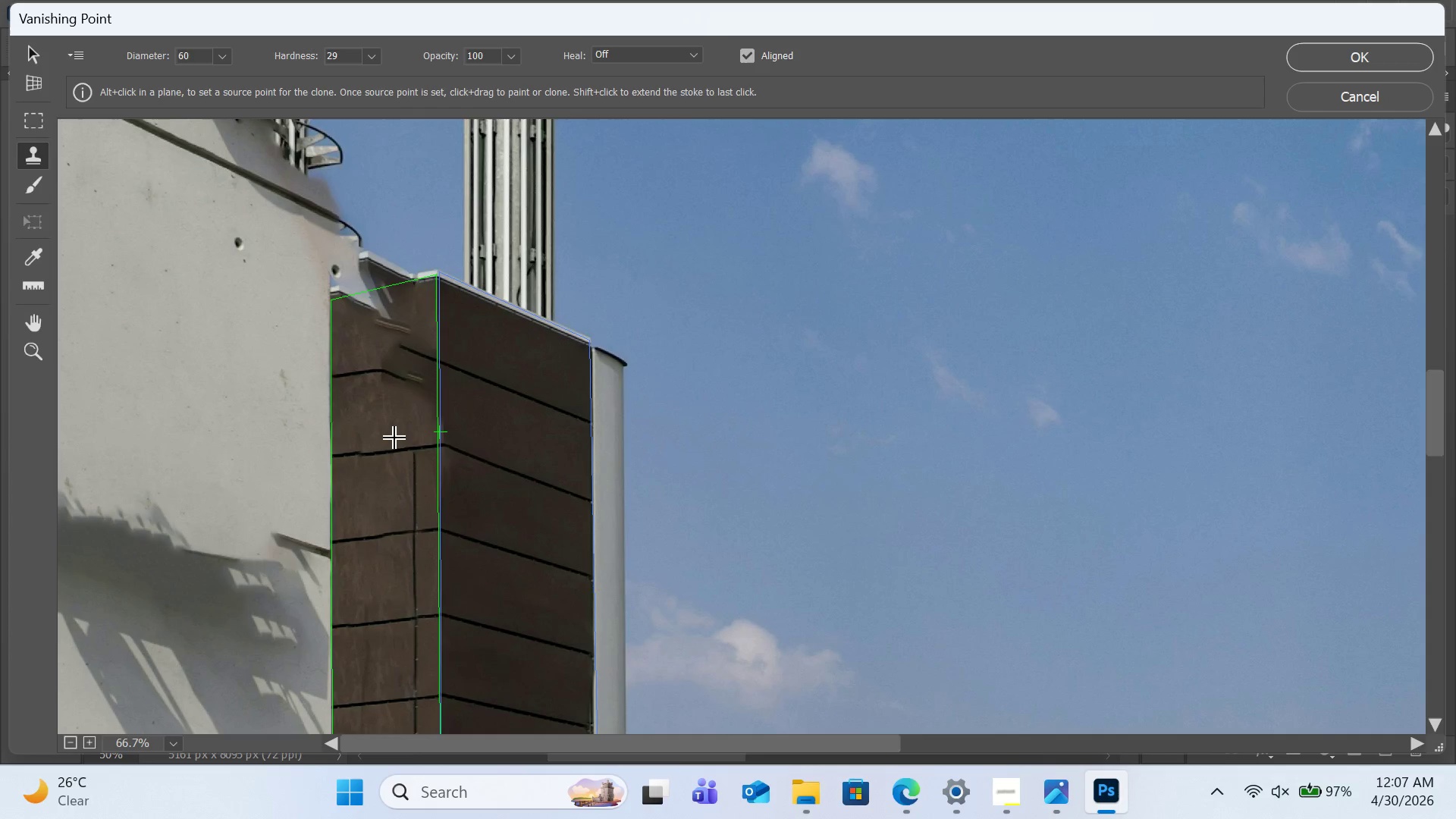 
hold_key(key=AltLeft, duration=1.5)
left_click([416, 475])
 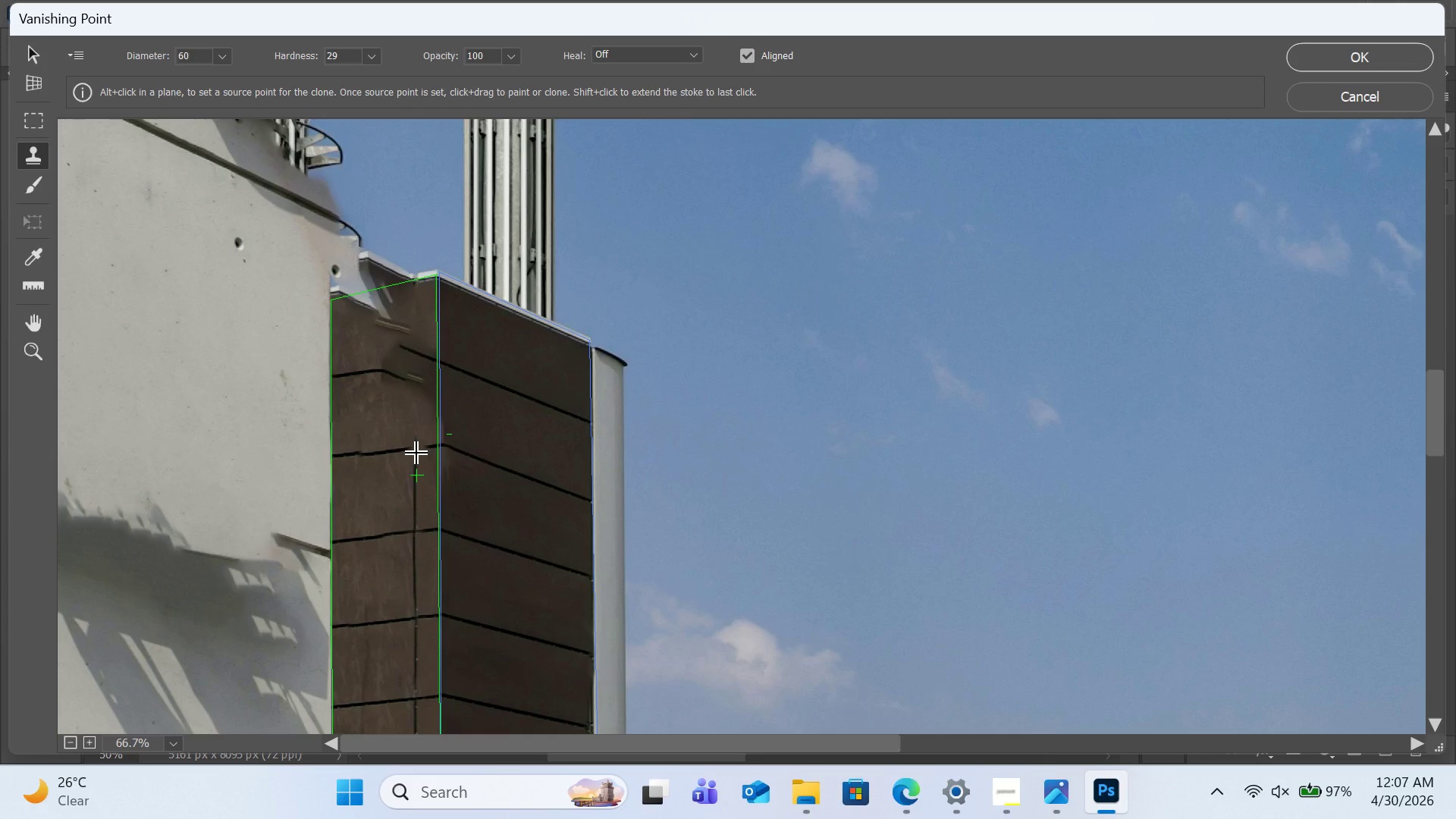 
left_click_drag(start_coordinate=[417, 453], to_coordinate=[417, 441])
 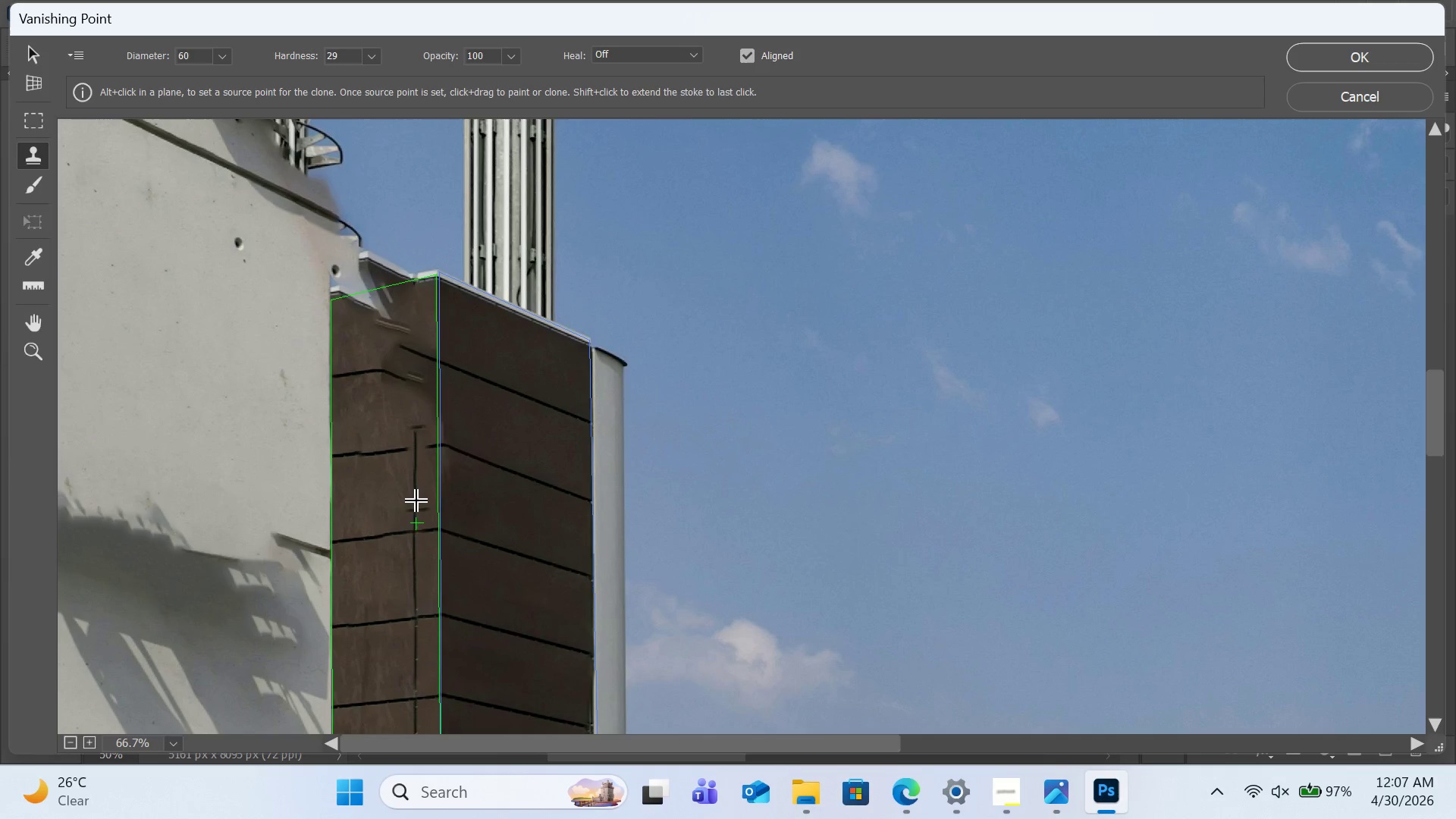 
hold_key(key=ControlLeft, duration=0.8)
 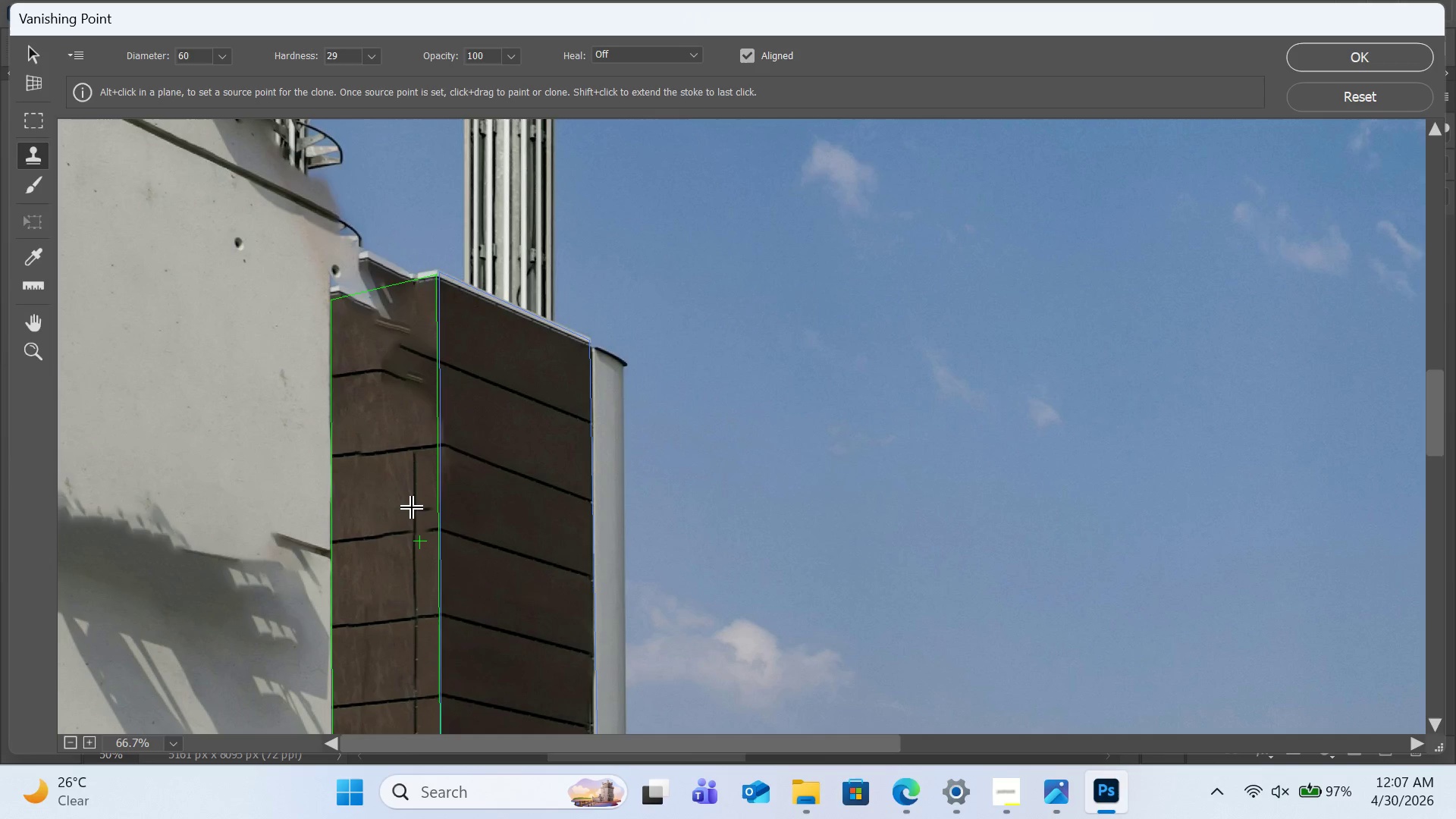 
key(Z)
 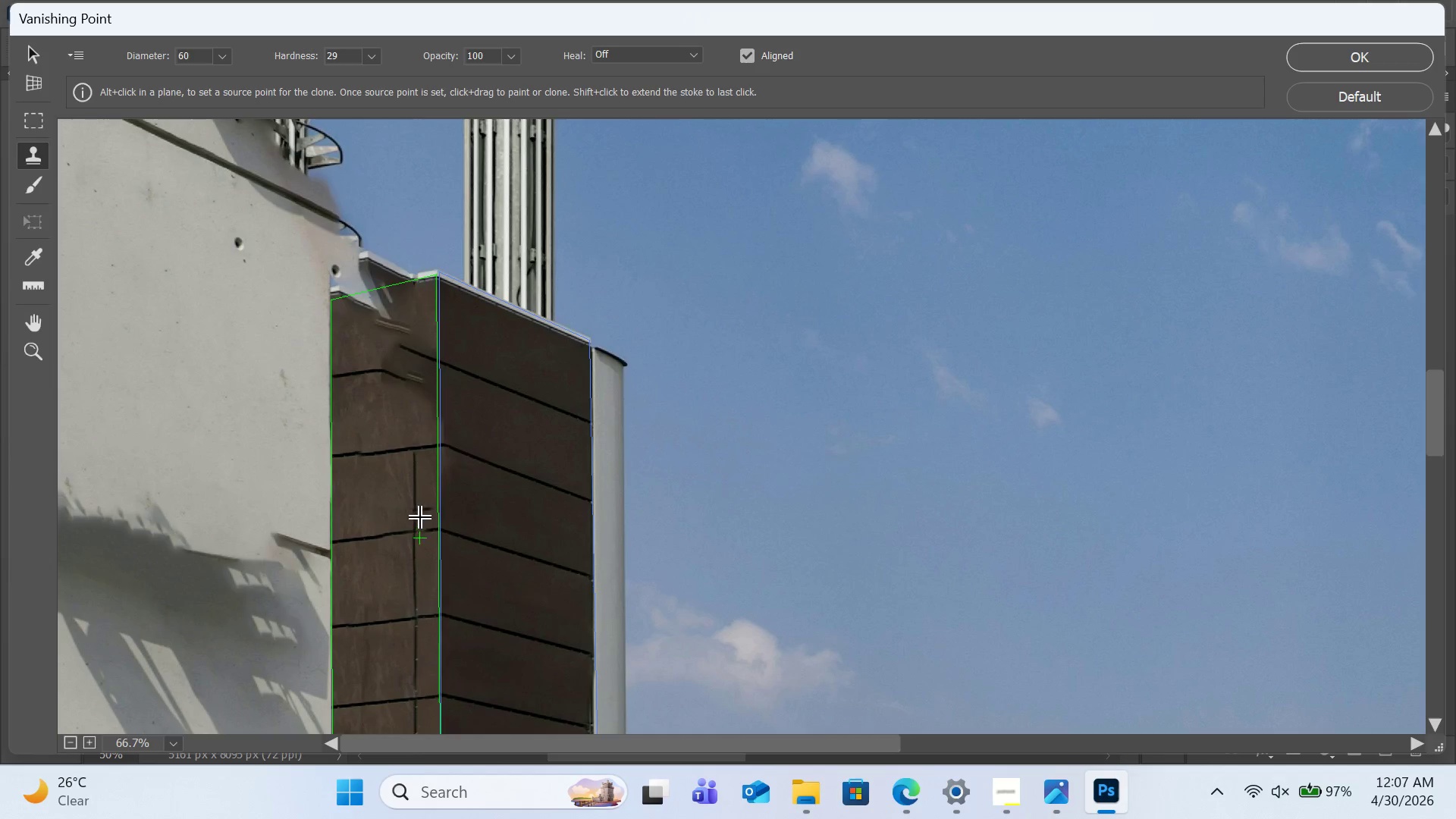 
hold_key(key=AltLeft, duration=1.89)
left_click([416, 510])
 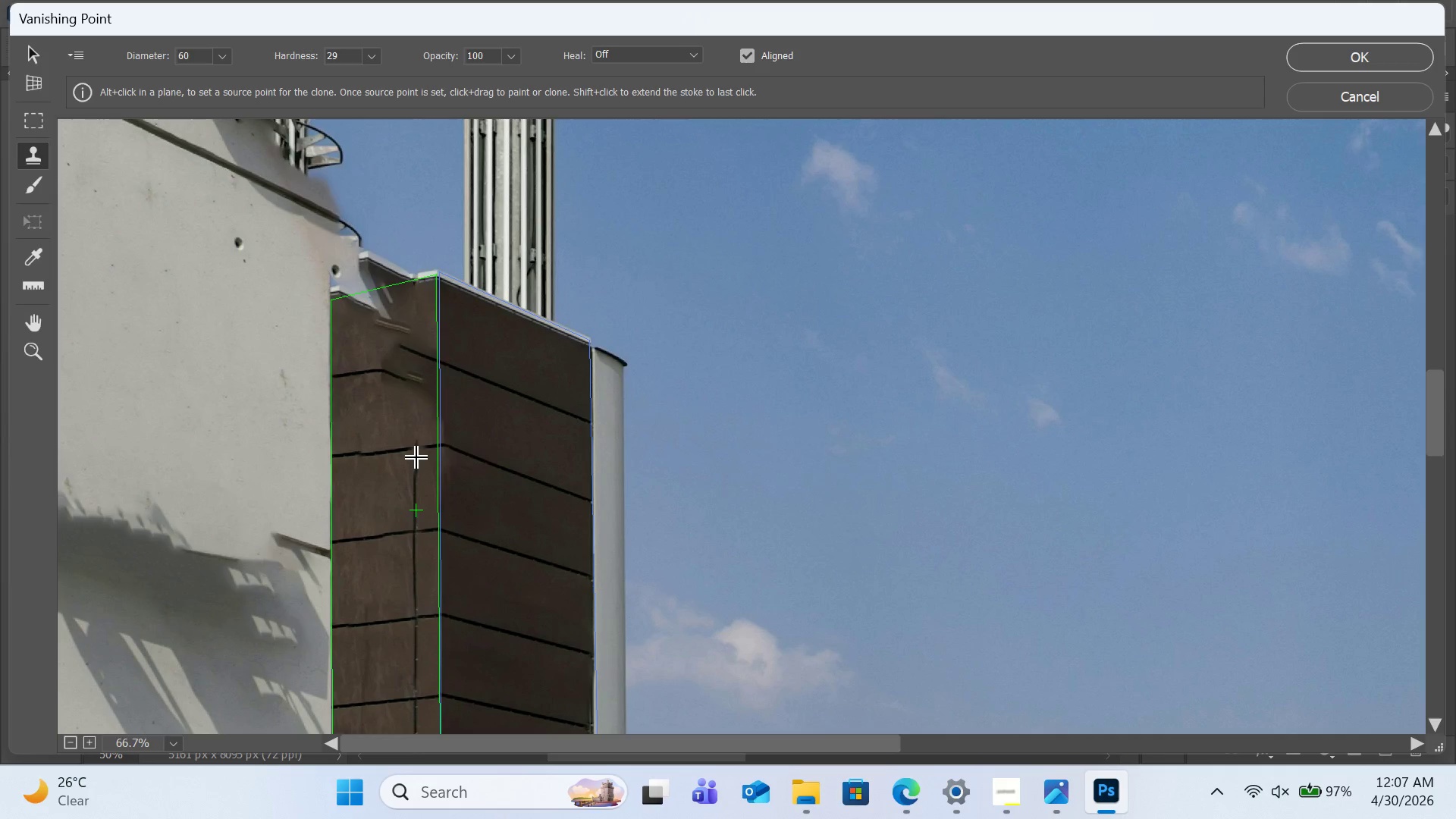 
hold_key(key=AltLeft, duration=2.56)
 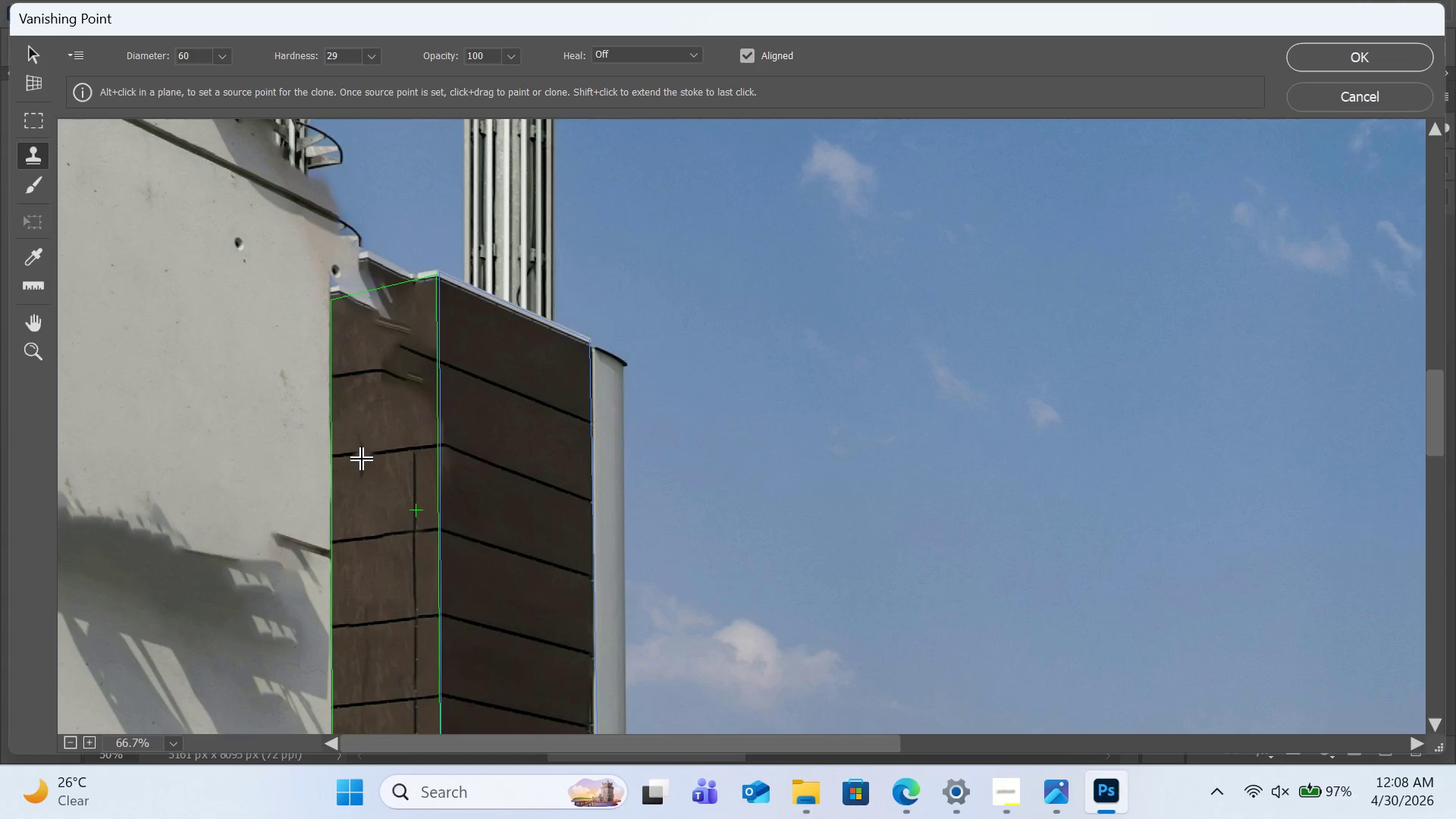 
scroll: coordinate [370, 479], scroll_direction: down, amount: 4.0
 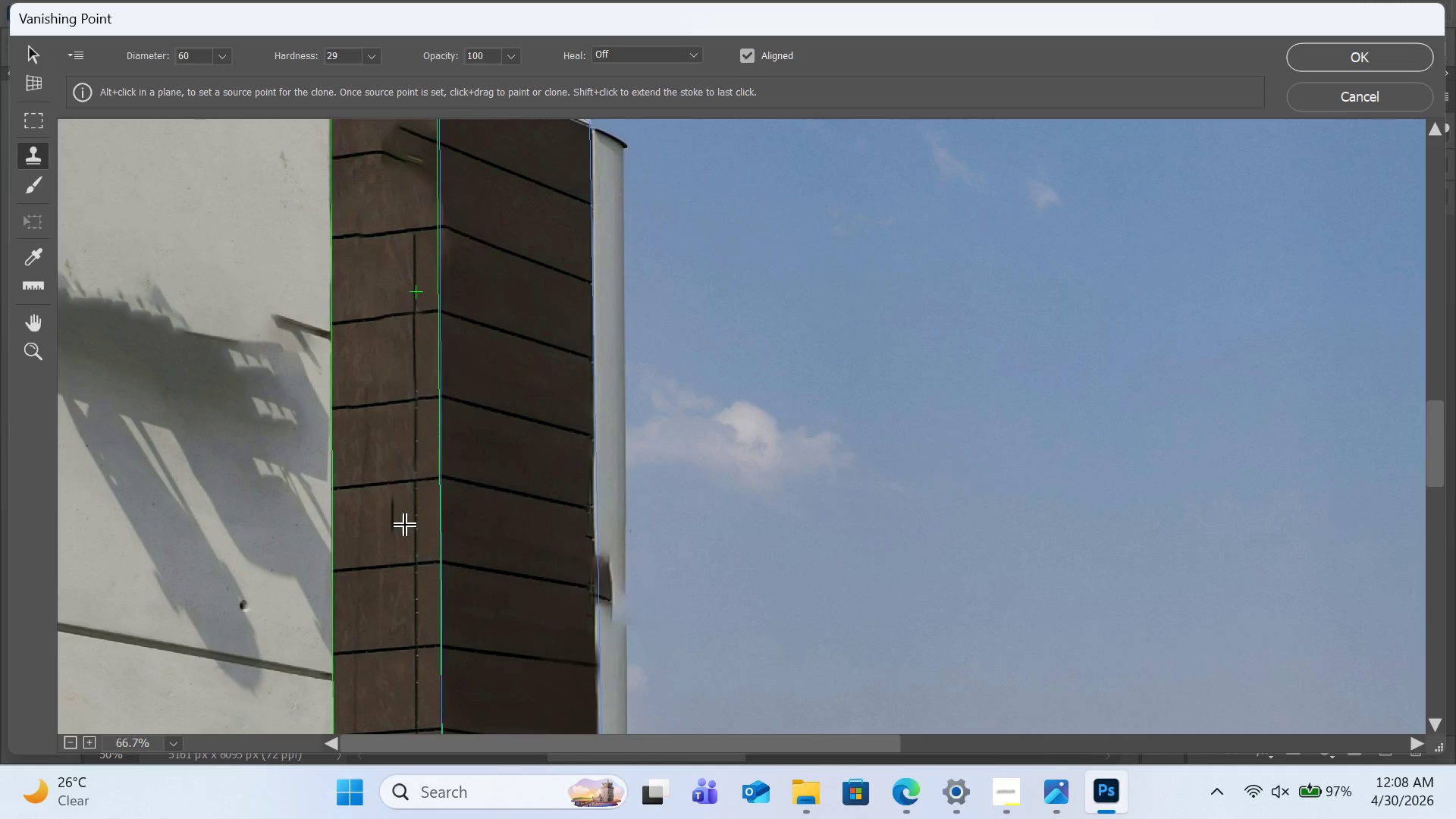 
hold_key(key=AltLeft, duration=2.06)
left_click([417, 646])
 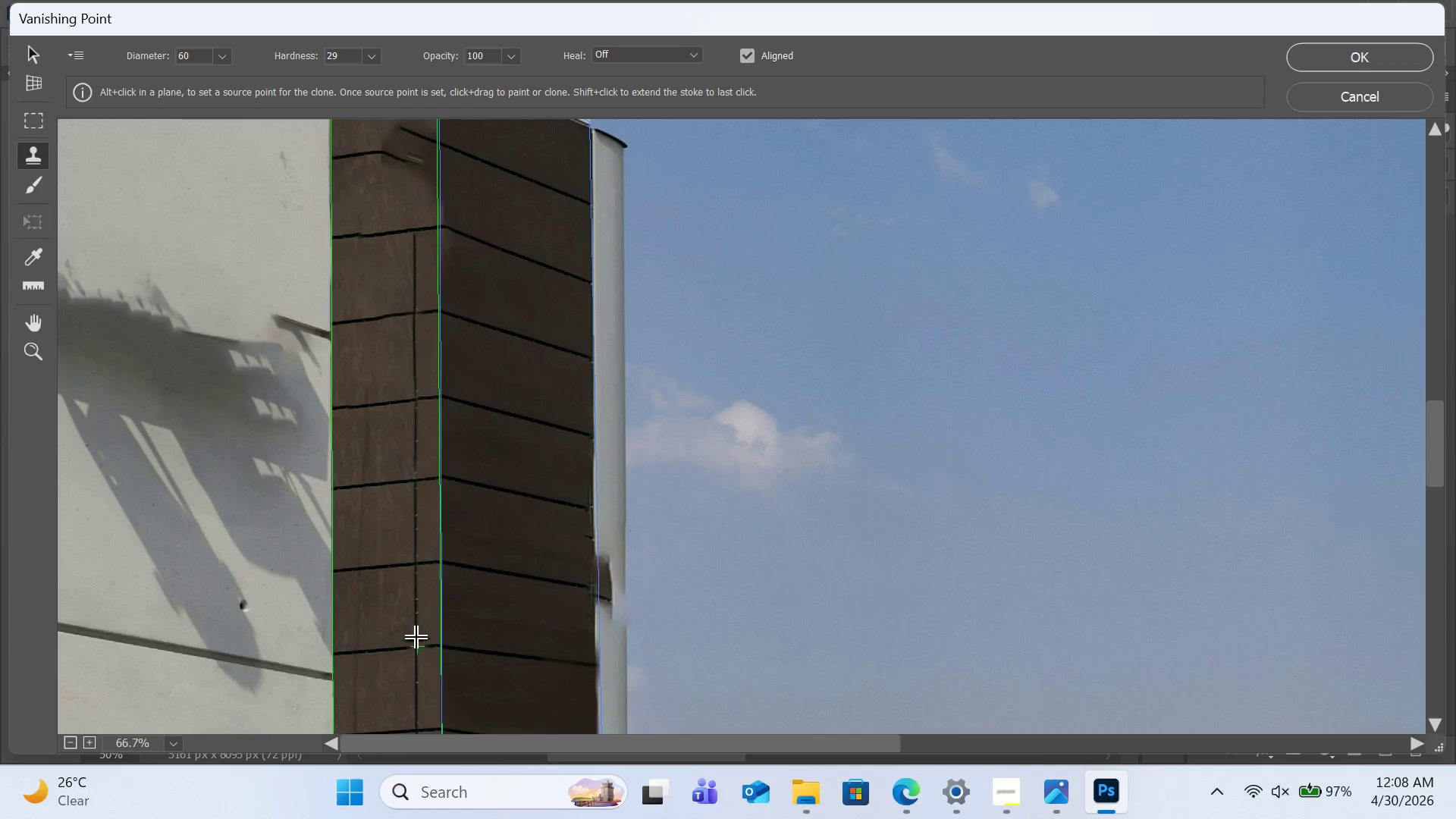 
scroll: coordinate [417, 605], scroll_direction: up, amount: 8.0
 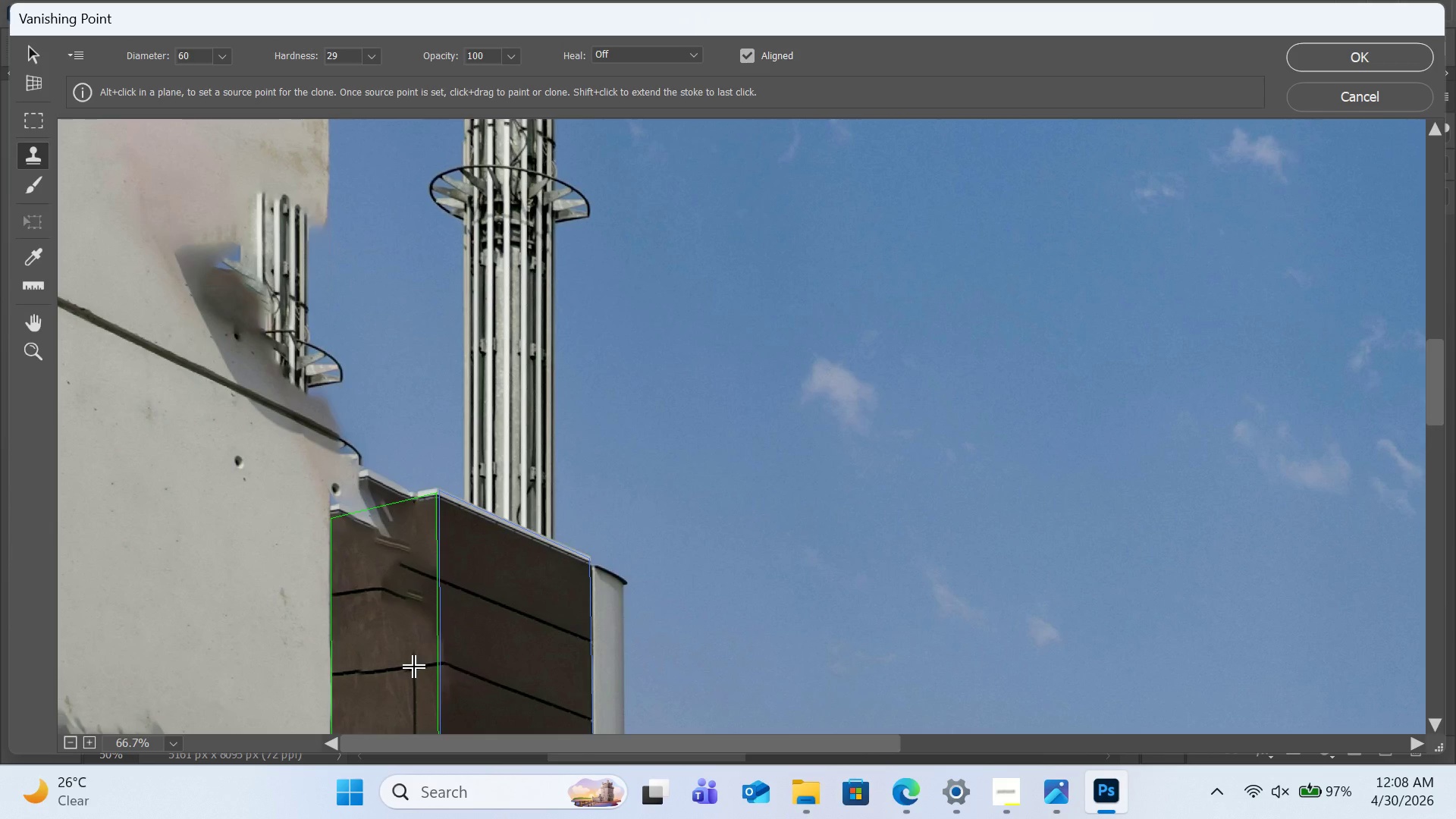 
left_click_drag(start_coordinate=[415, 667], to_coordinate=[419, 596])
 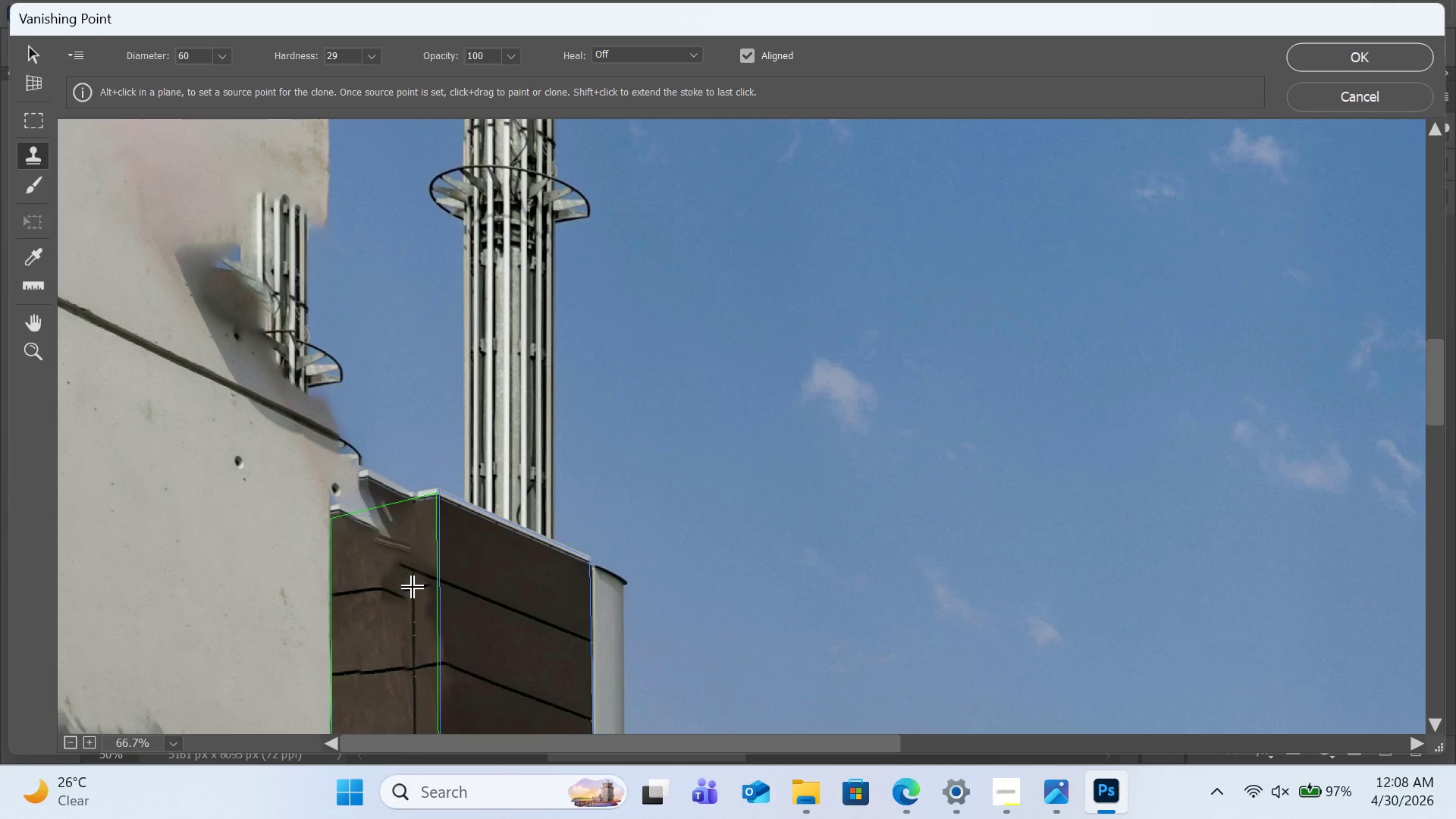 
wait(5.53)
 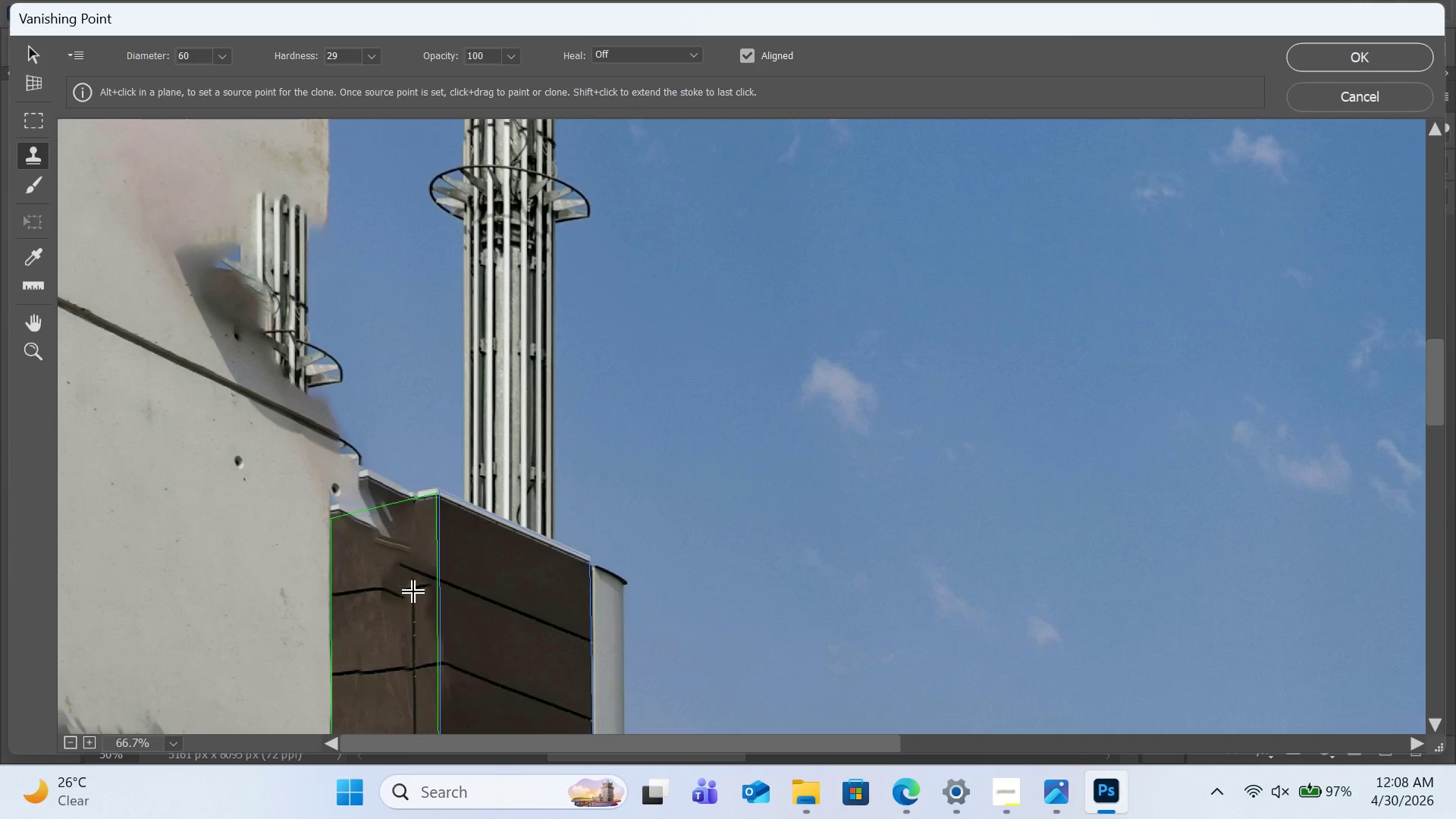 
left_click_drag(start_coordinate=[413, 589], to_coordinate=[340, 592])
 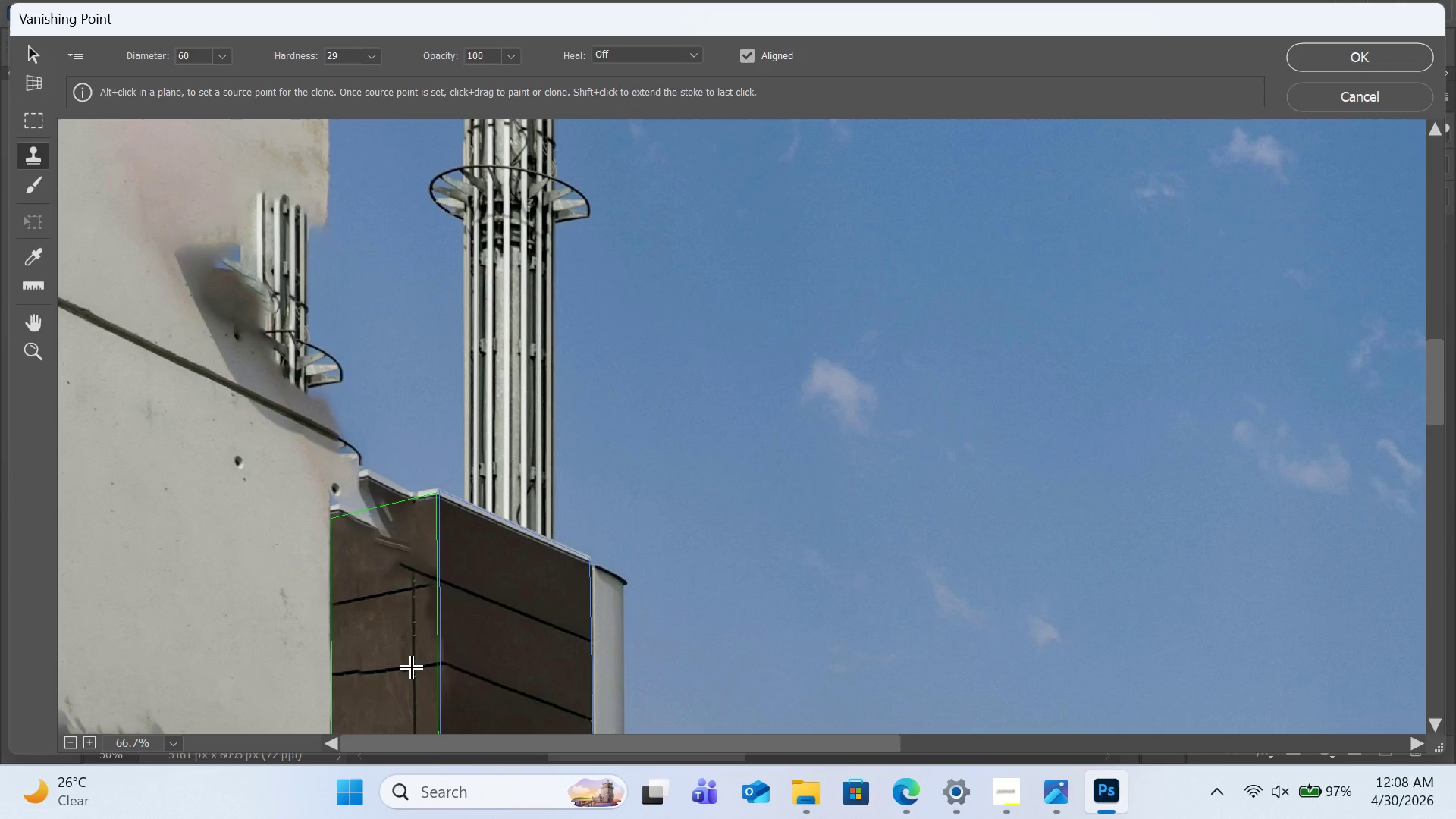 
wait(7.86)
 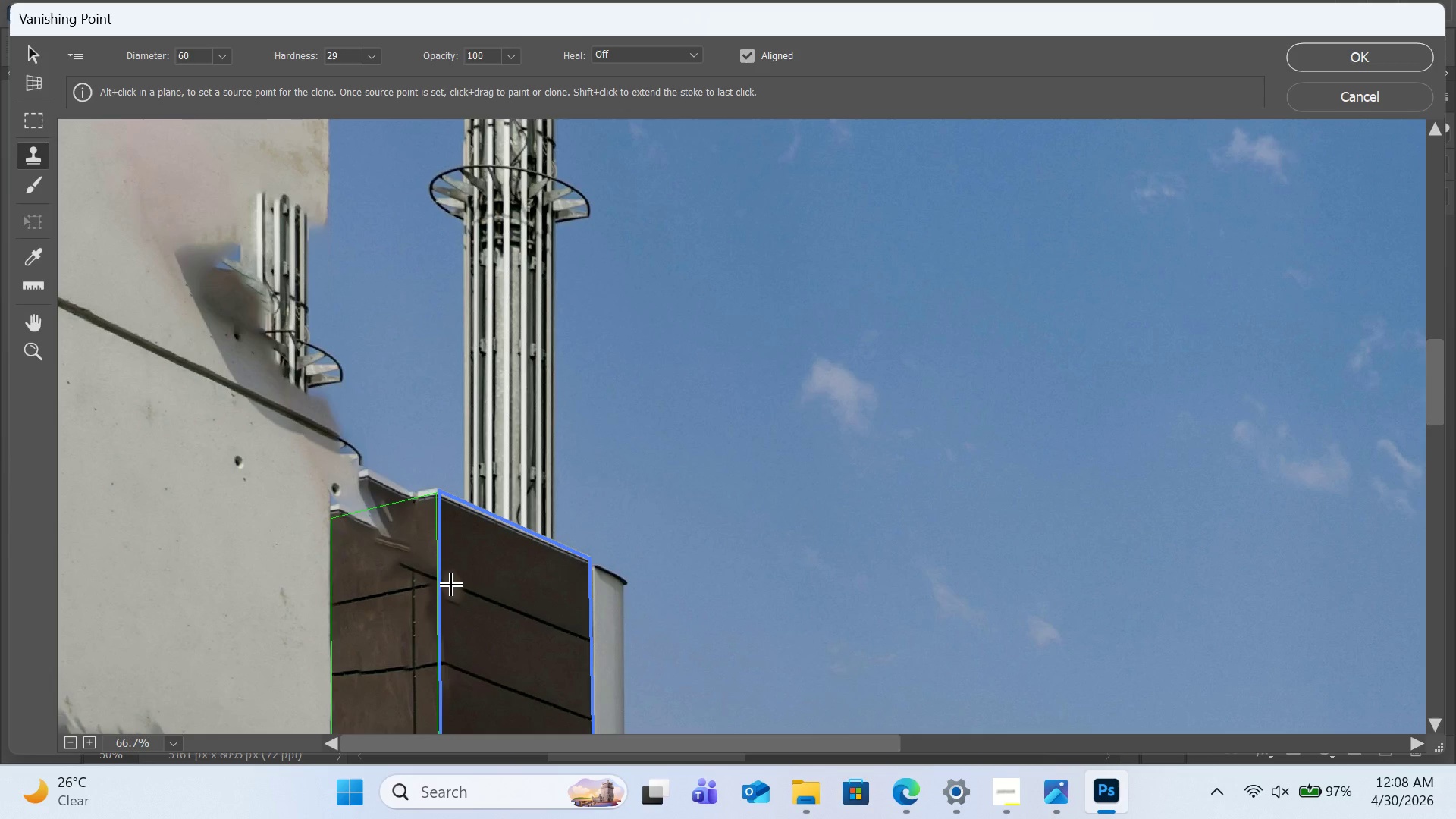 
left_click_drag(start_coordinate=[416, 667], to_coordinate=[338, 672])
 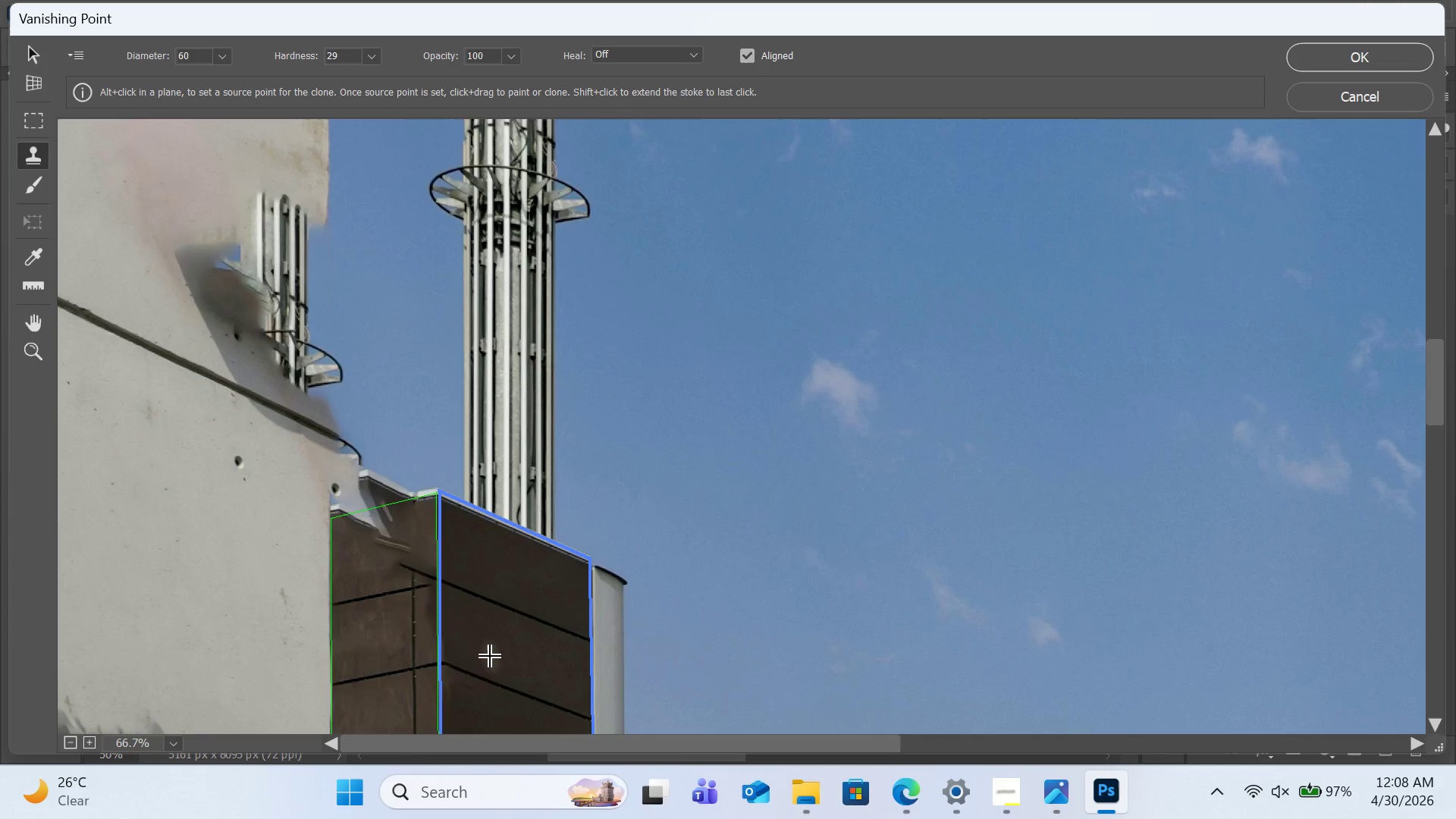 
scroll: coordinate [491, 657], scroll_direction: down, amount: 2.0
 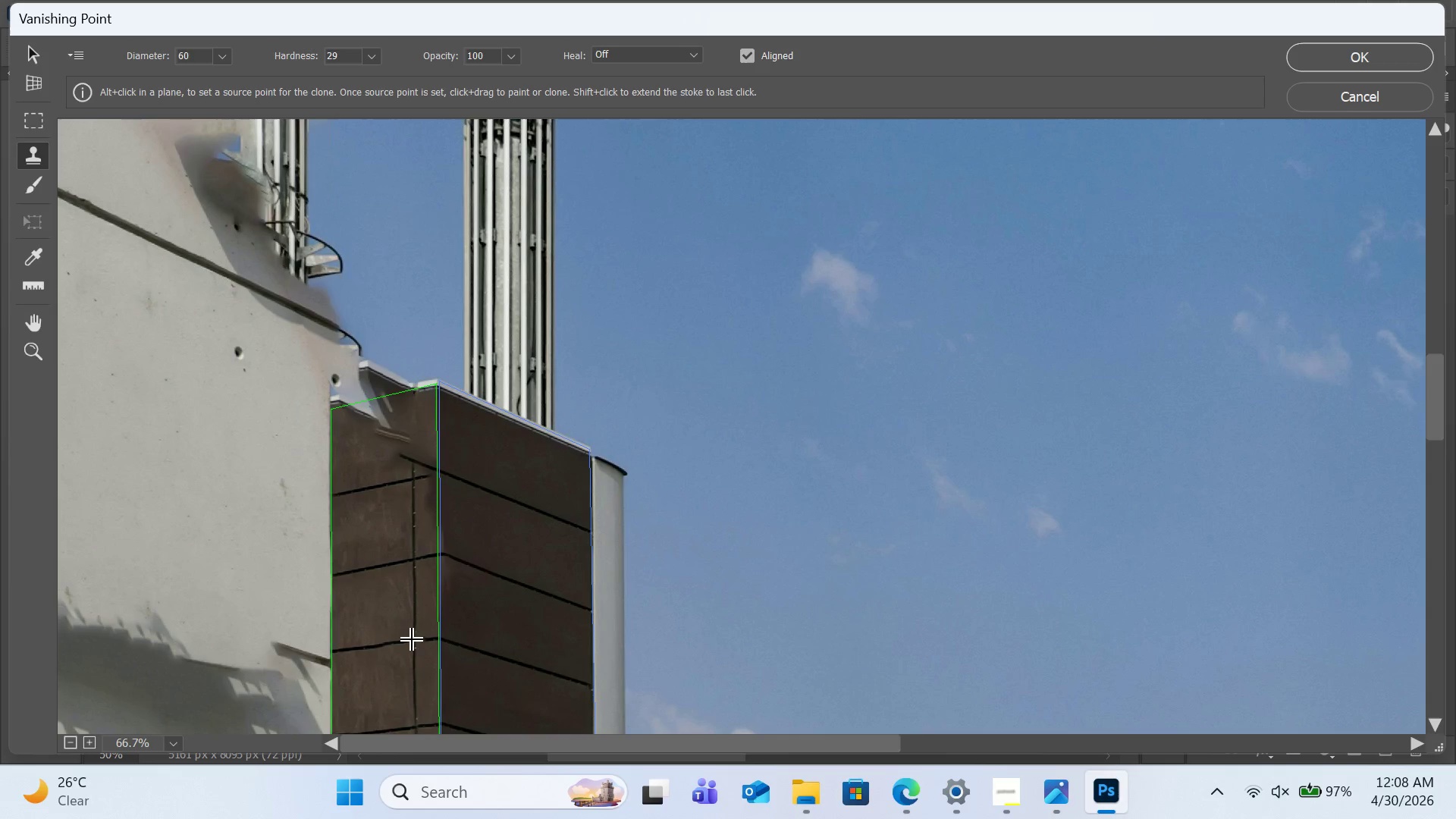 
left_click_drag(start_coordinate=[416, 638], to_coordinate=[334, 648])
 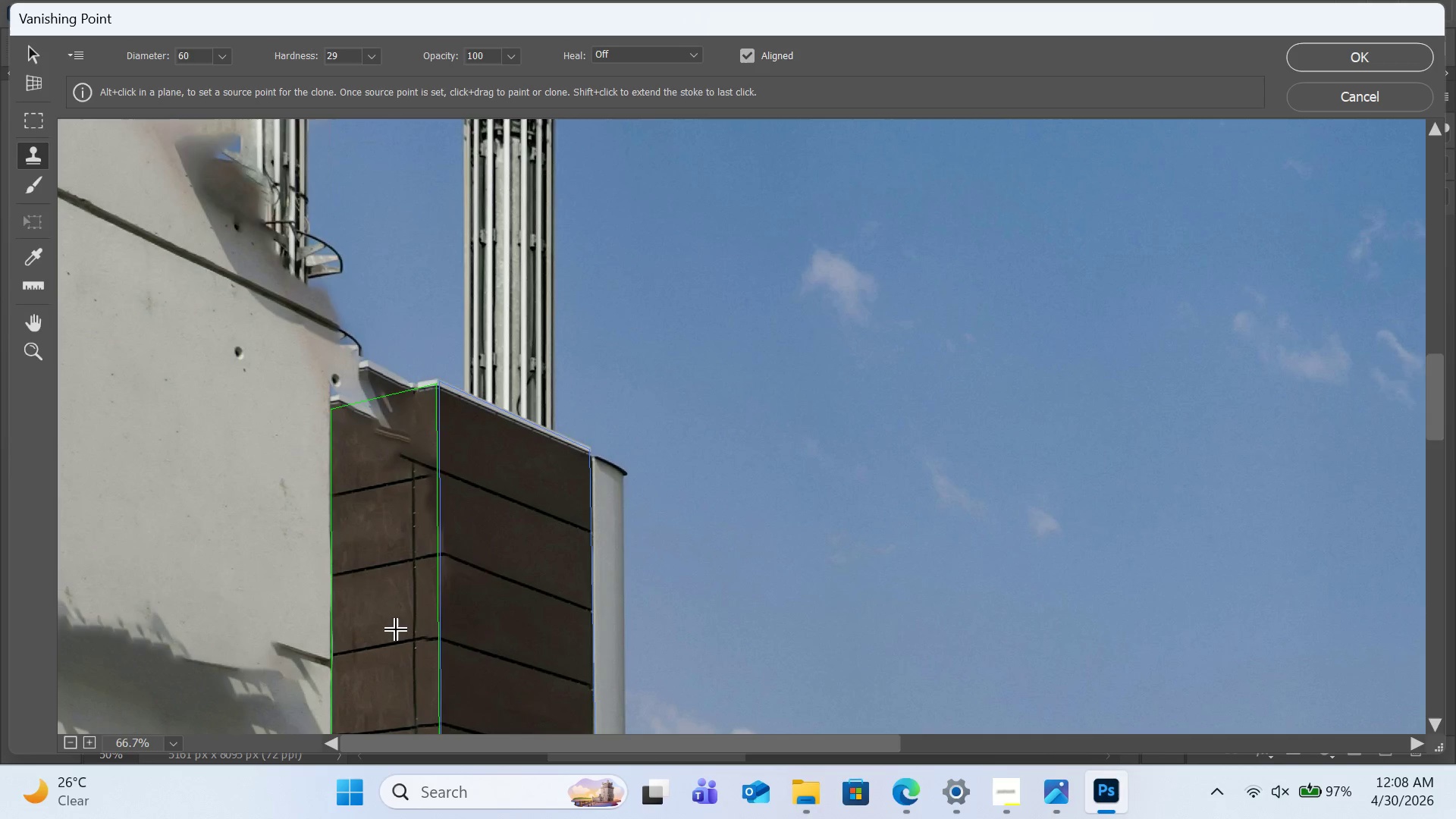 
scroll: coordinate [522, 604], scroll_direction: down, amount: 5.0
 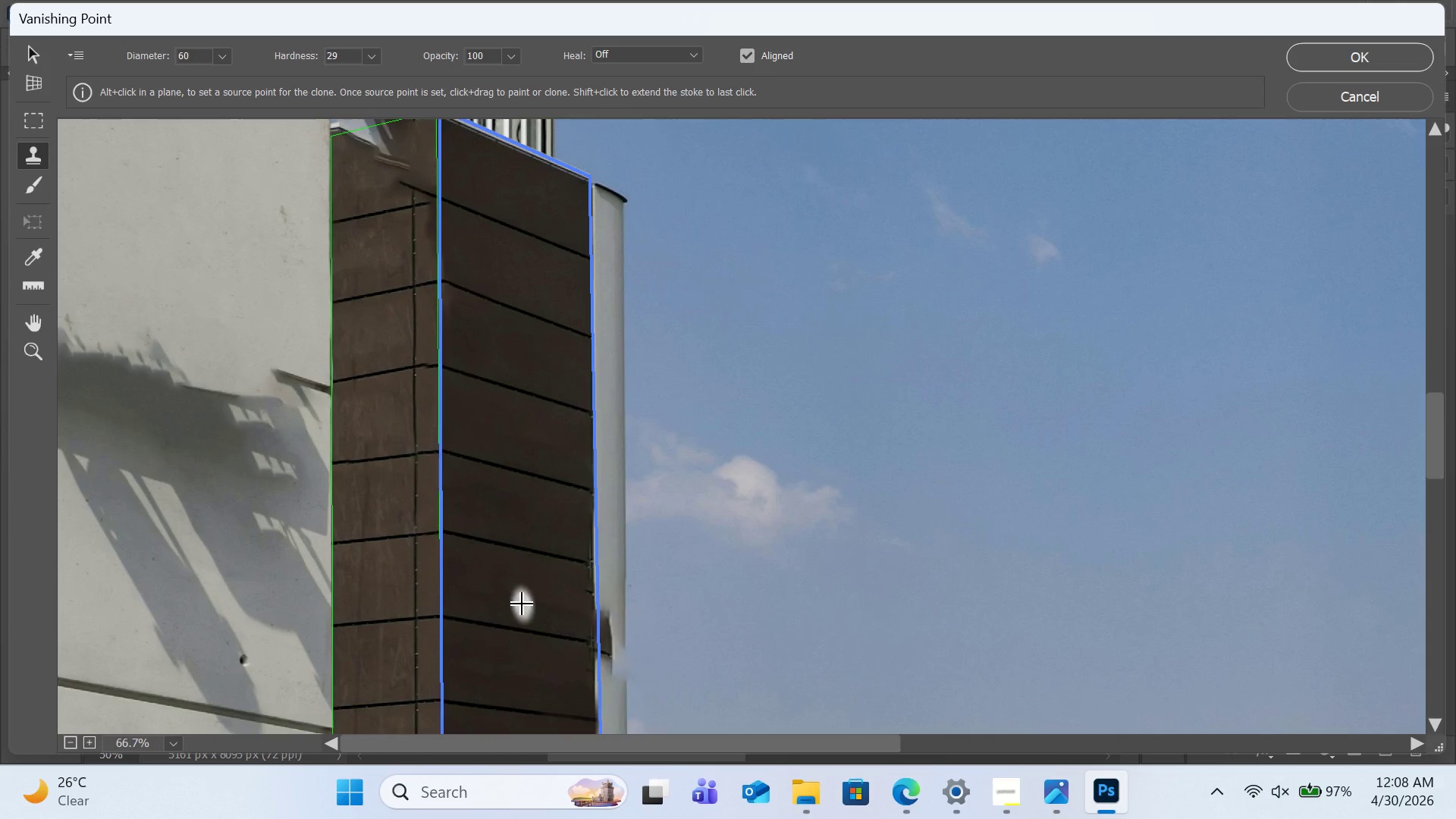 
scroll: coordinate [522, 604], scroll_direction: up, amount: 4.0
 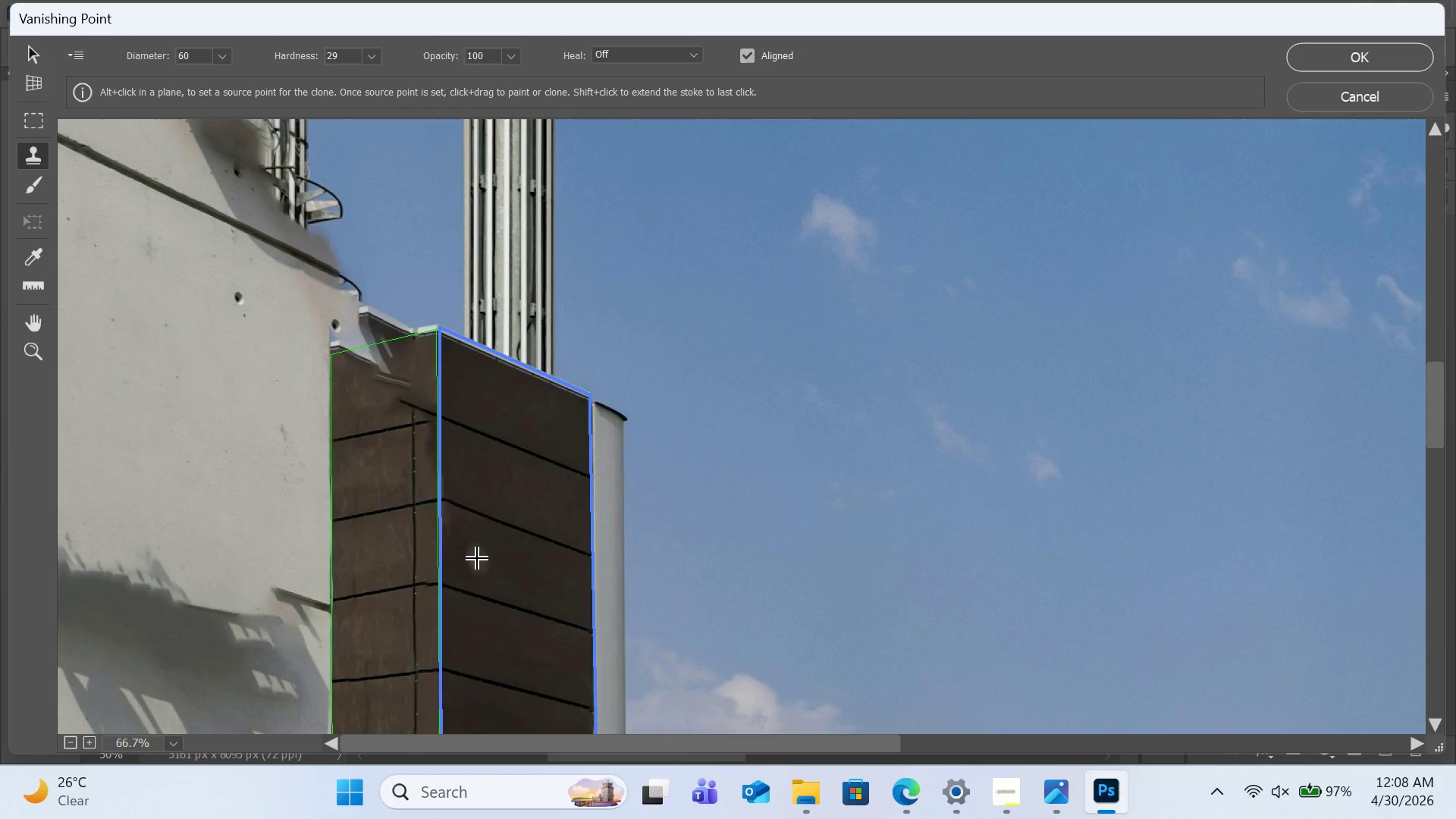 
hold_key(key=AltLeft, duration=1.03)
left_click([346, 402])
 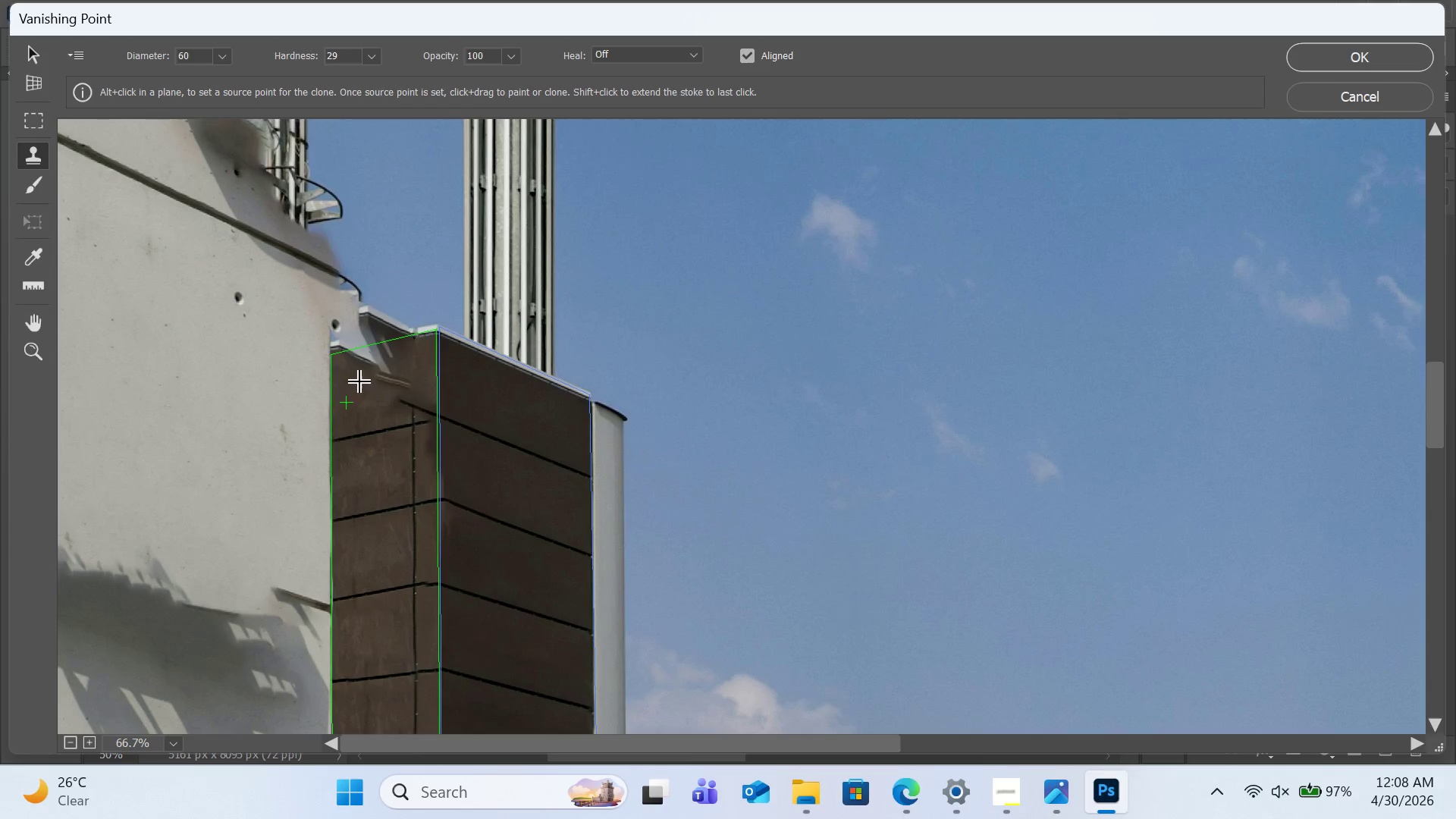 
left_click_drag(start_coordinate=[364, 377], to_coordinate=[419, 369])
 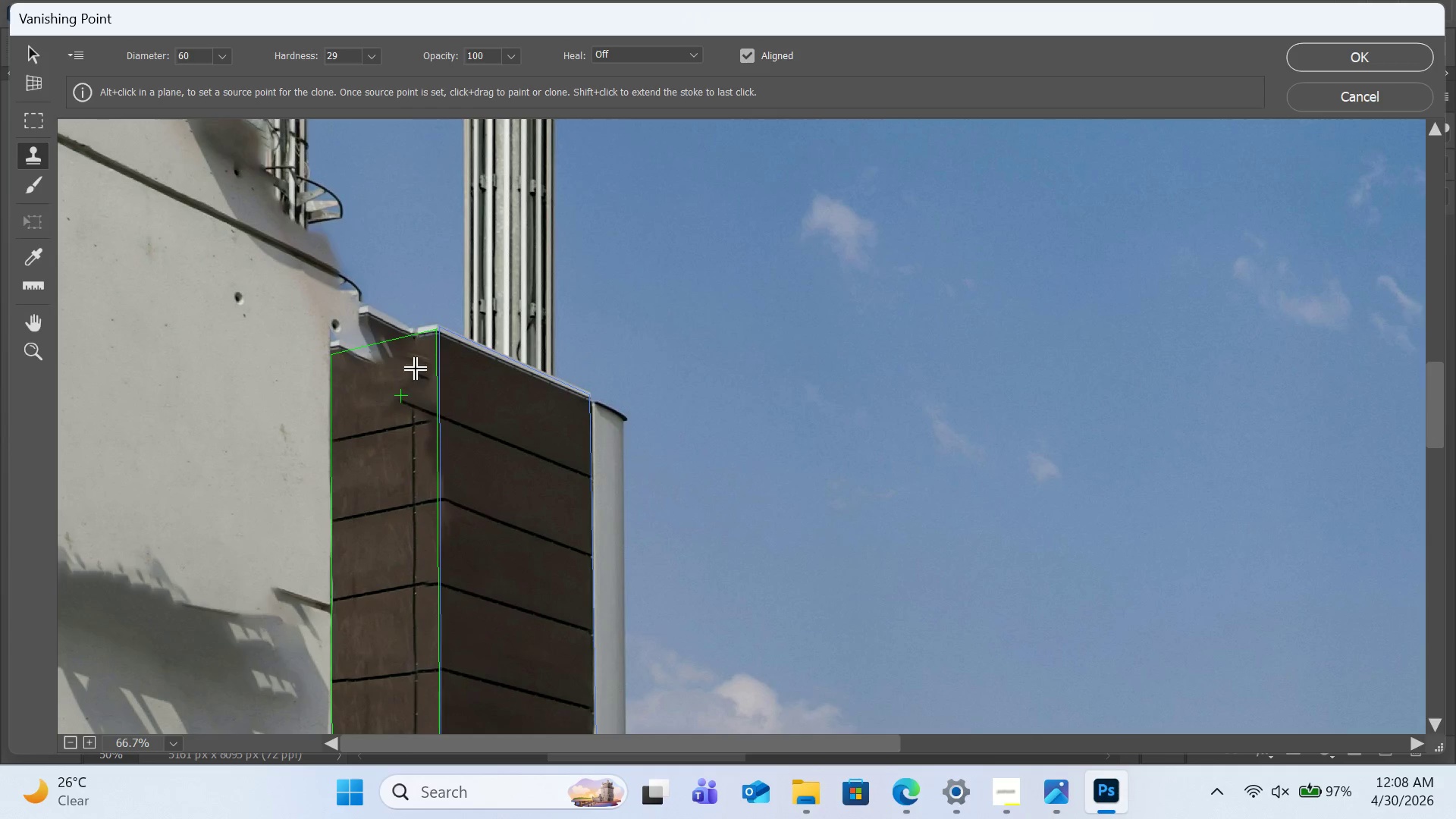 
hold_key(key=AltLeft, duration=1.24)
left_click([351, 416])
 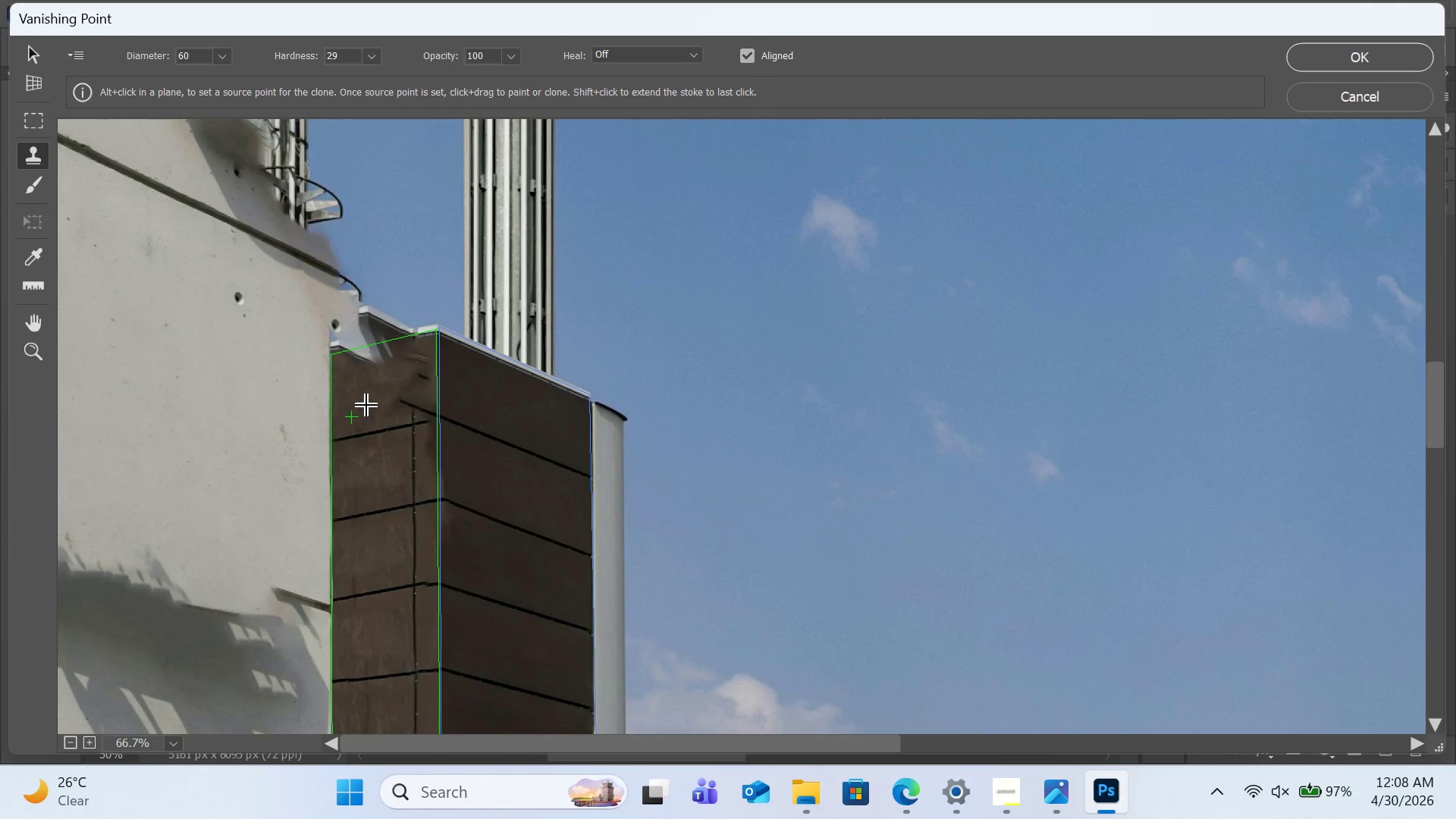 
left_click_drag(start_coordinate=[367, 406], to_coordinate=[420, 401])
 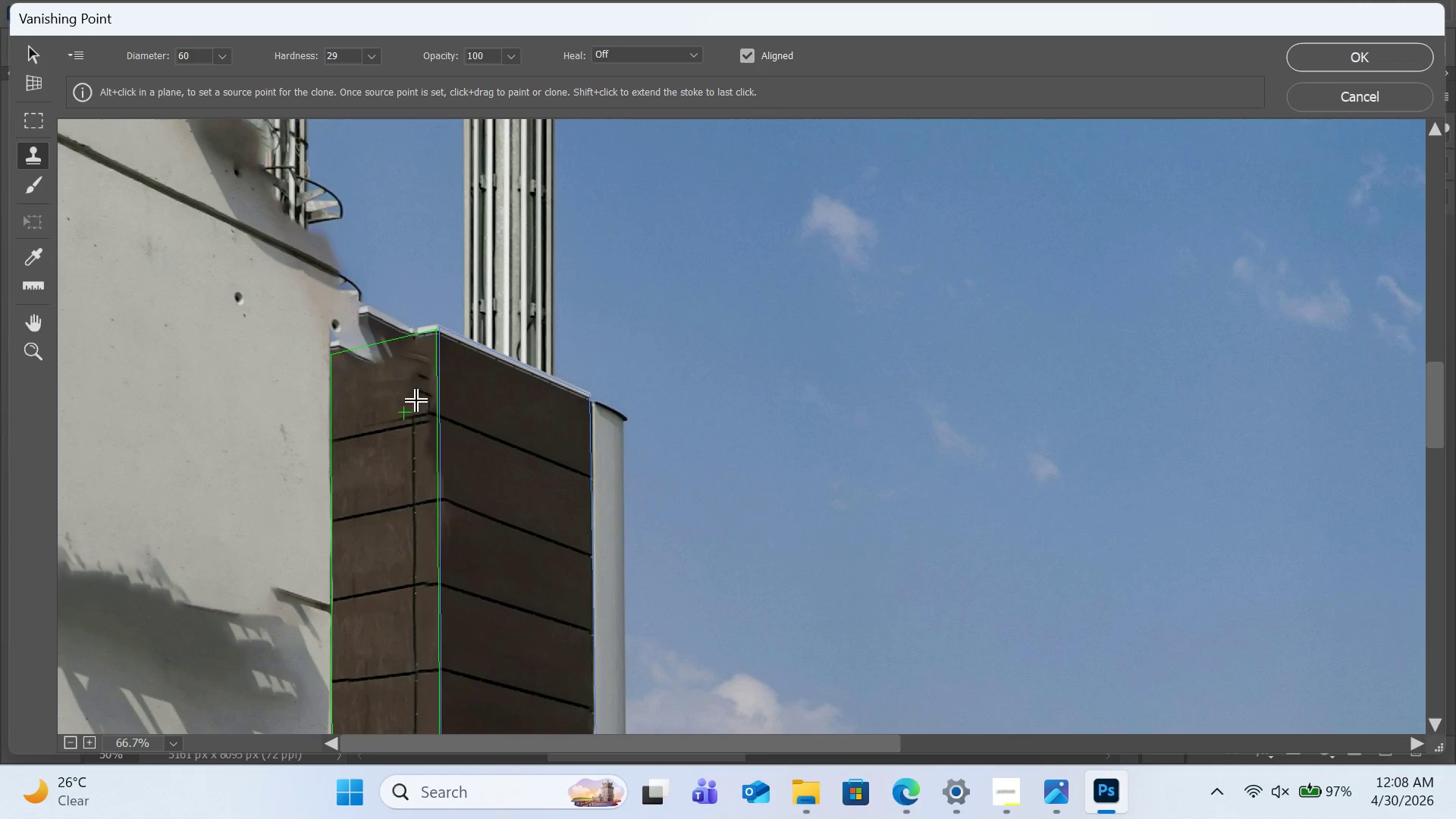 
hold_key(key=AltLeft, duration=0.55)
 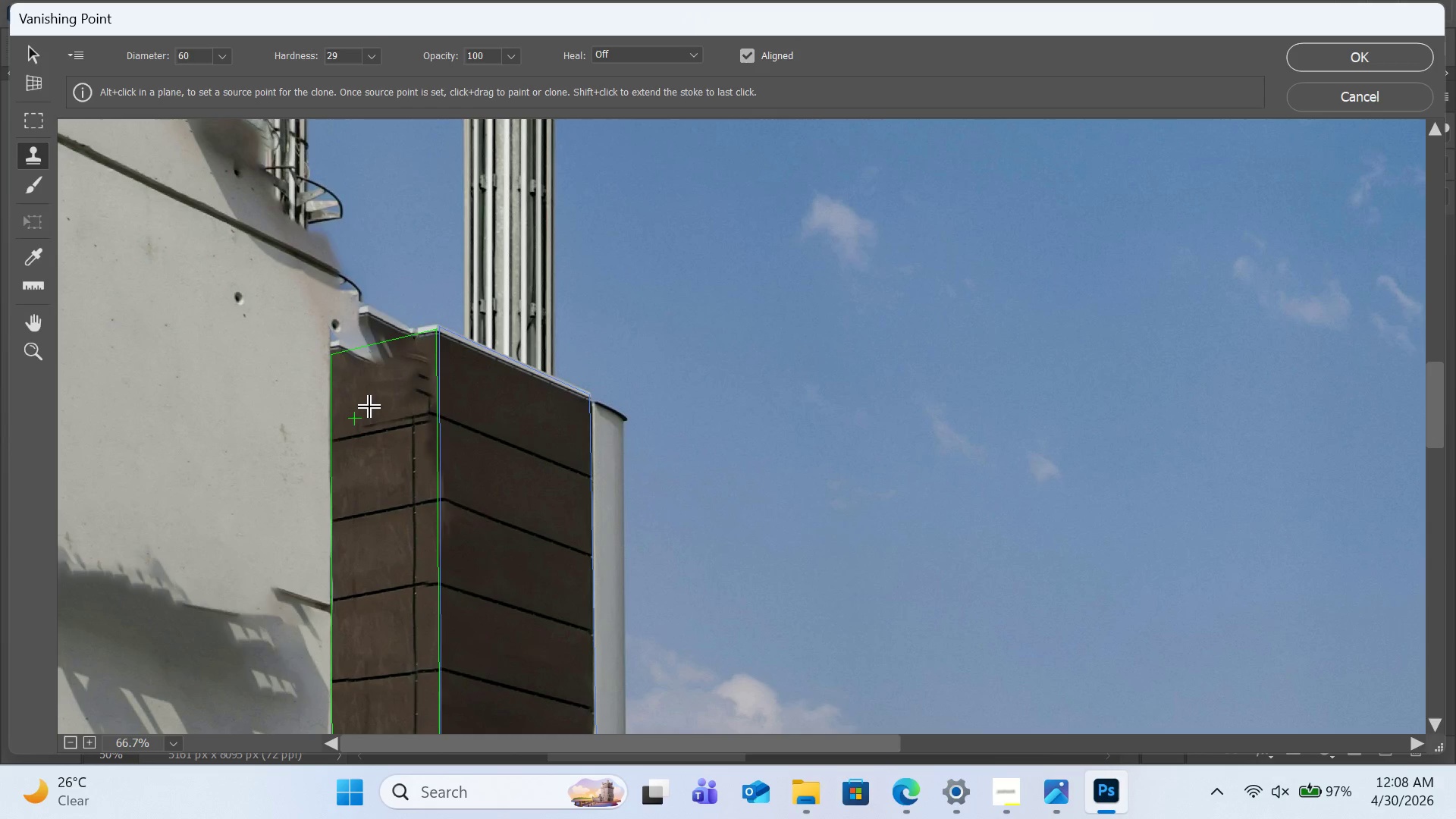 
hold_key(key=ControlLeft, duration=0.45)
 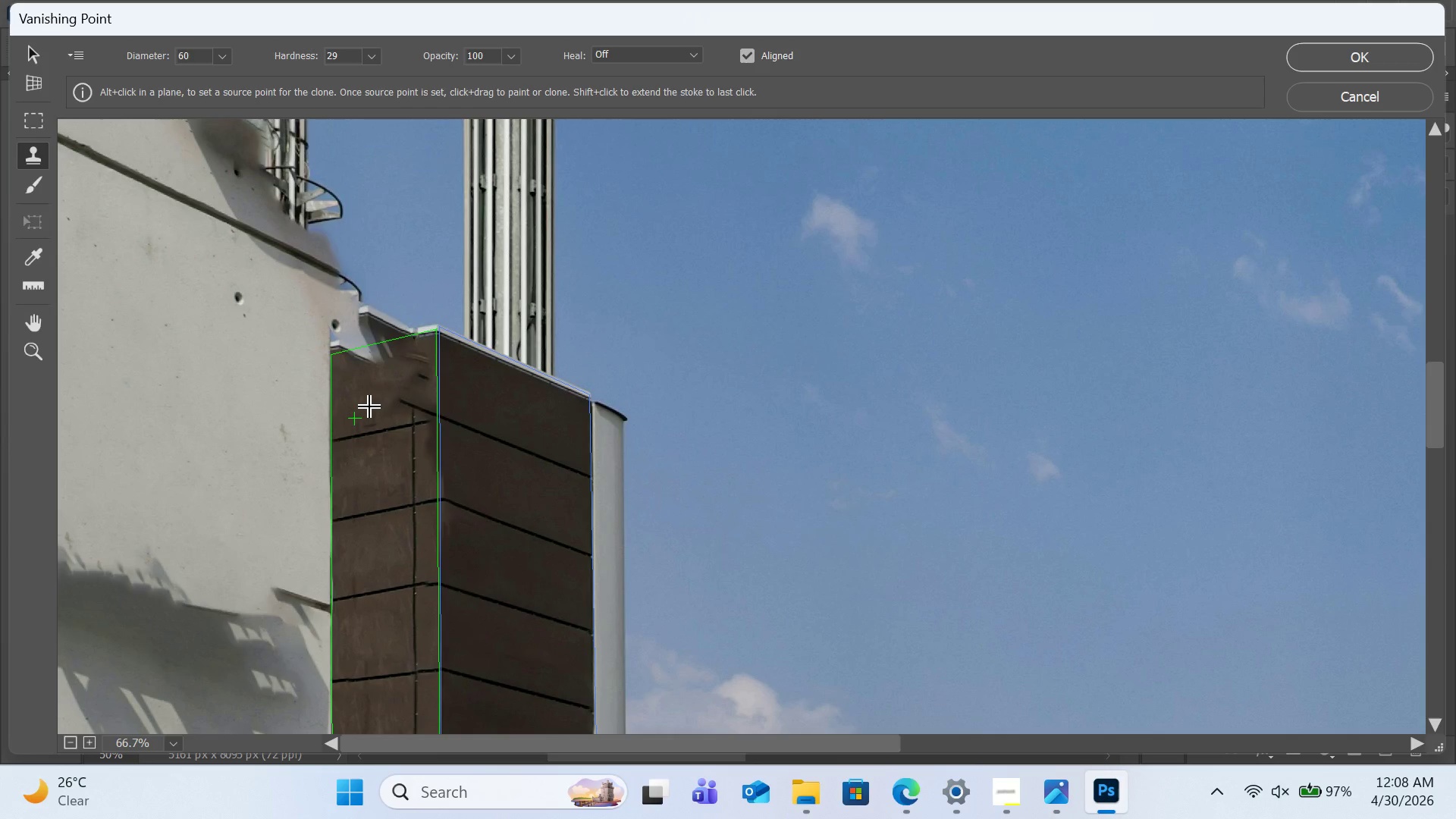 
key(Z)
 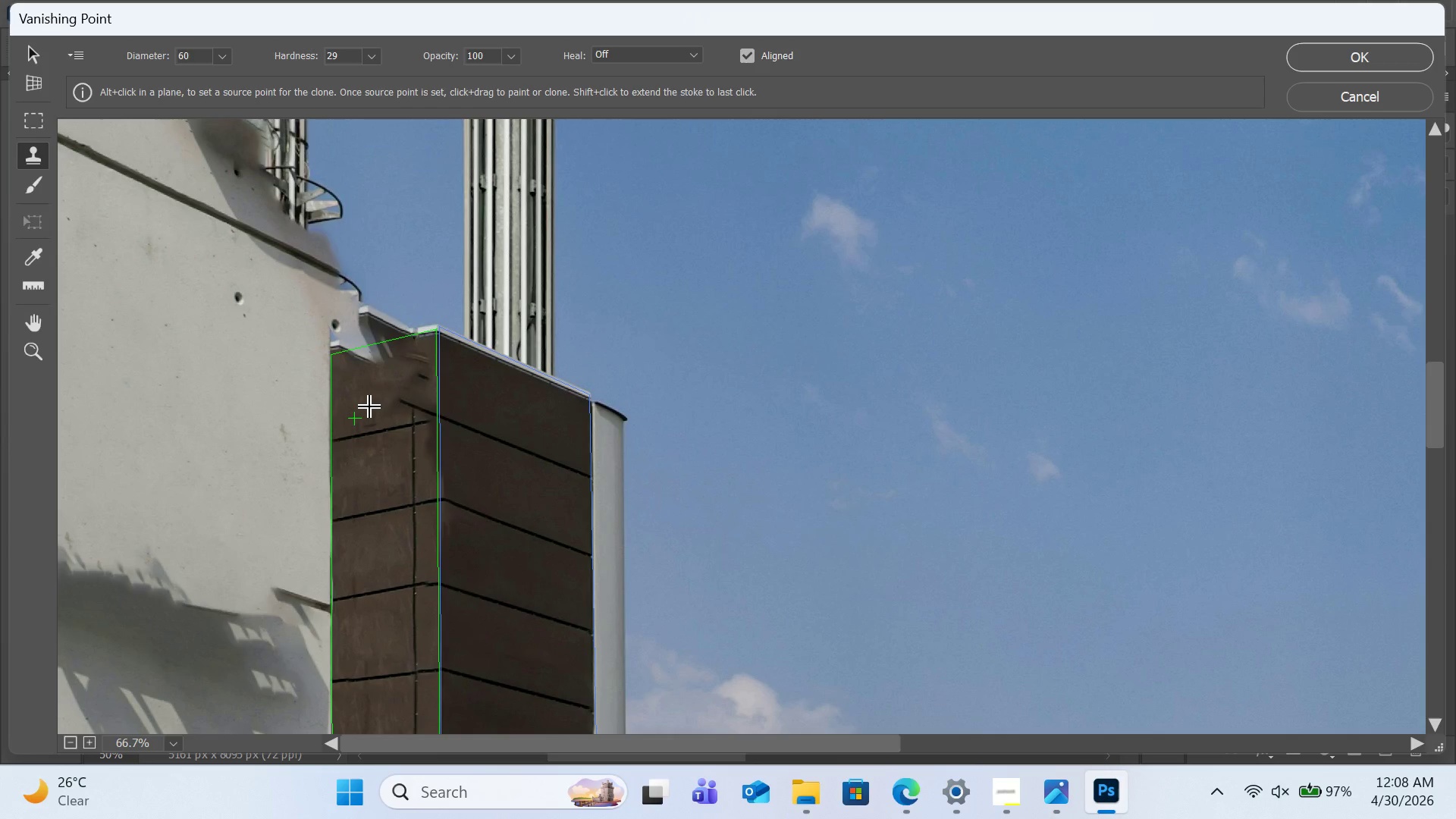 
hold_key(key=AltLeft, duration=6.31)
left_click([415, 503])
 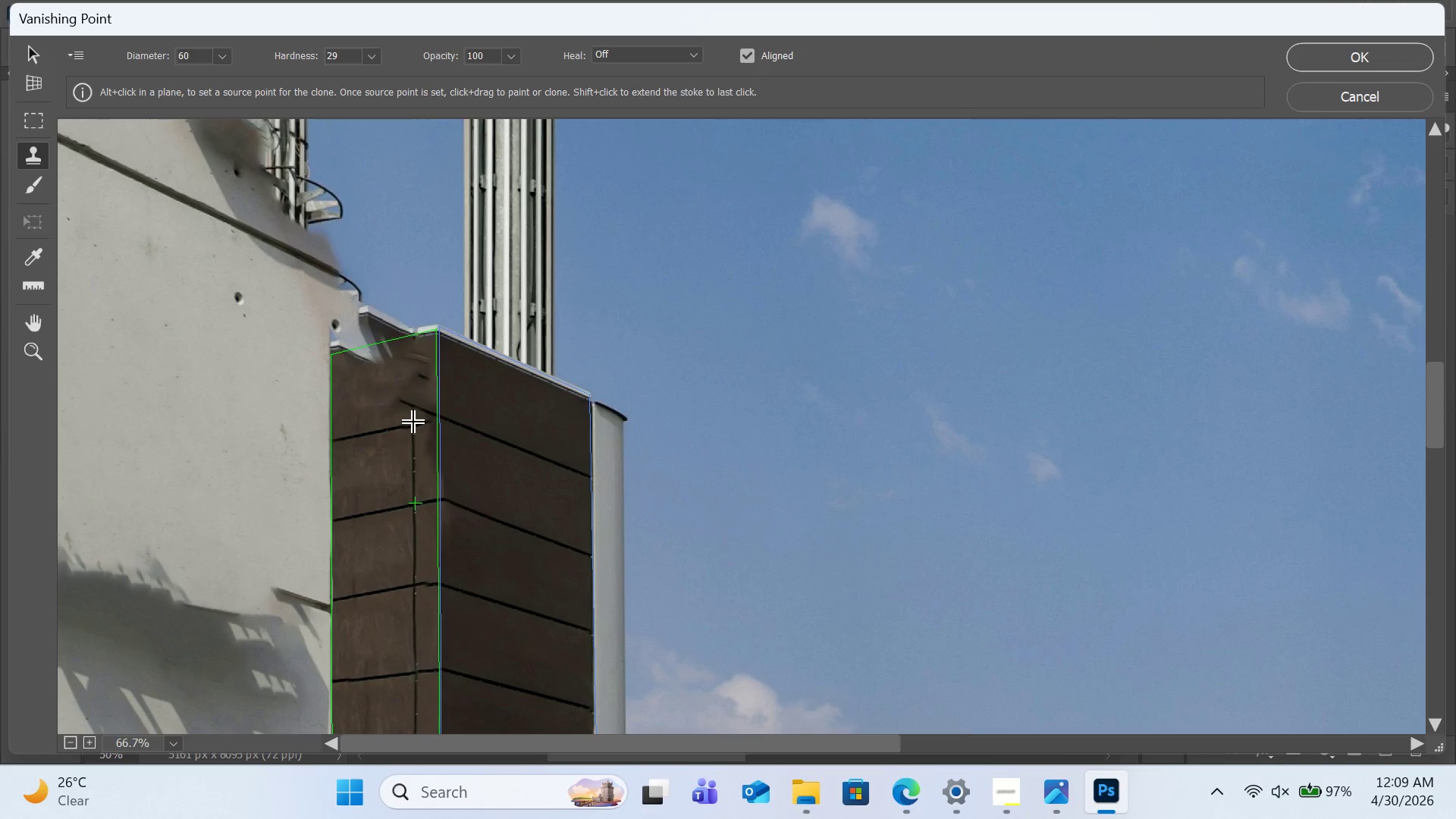 
left_click_drag(start_coordinate=[416, 422], to_coordinate=[340, 363])
 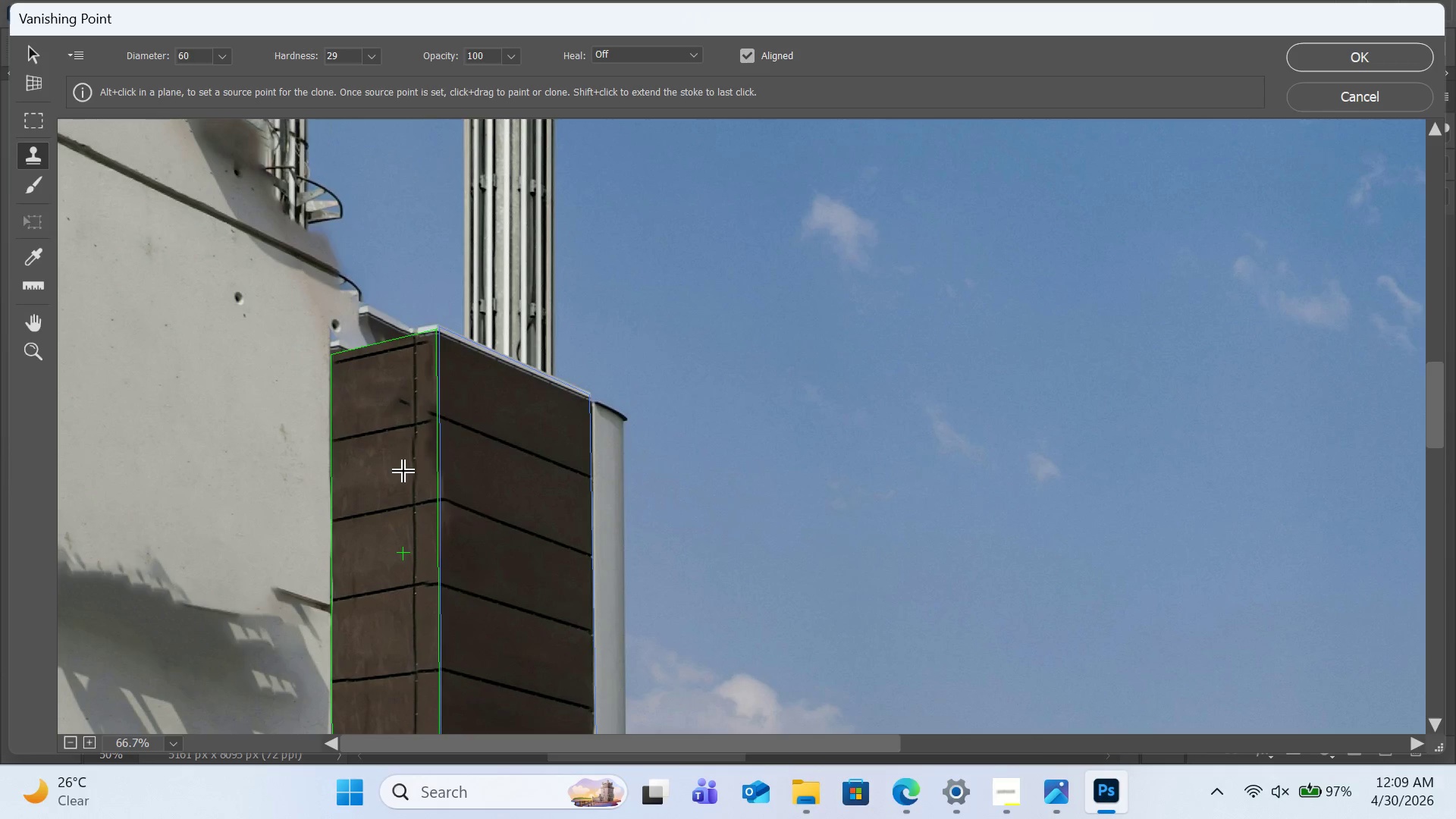 
hold_key(key=AltLeft, duration=0.95)
left_click([369, 394])
 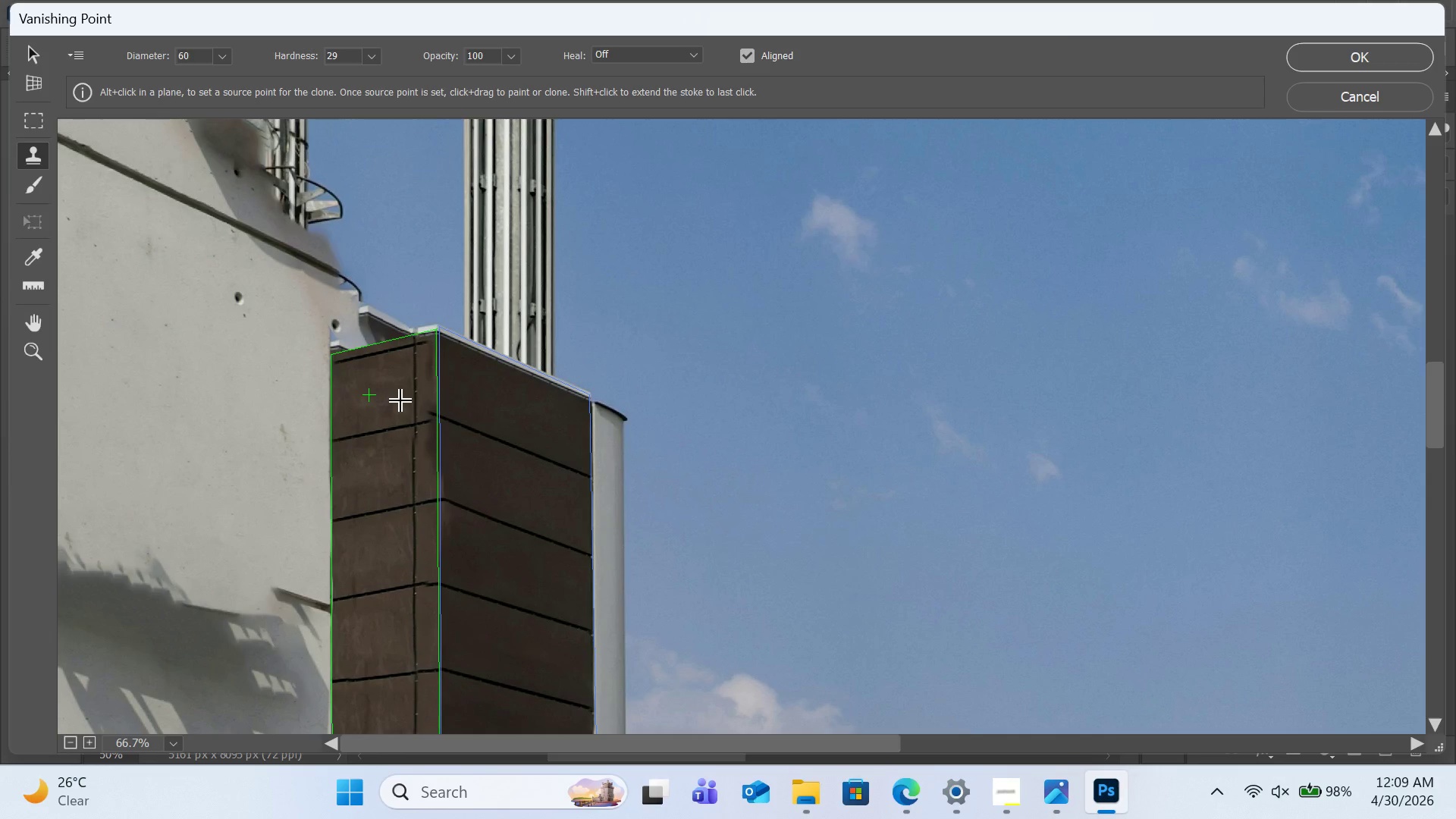 
left_click([401, 401])
 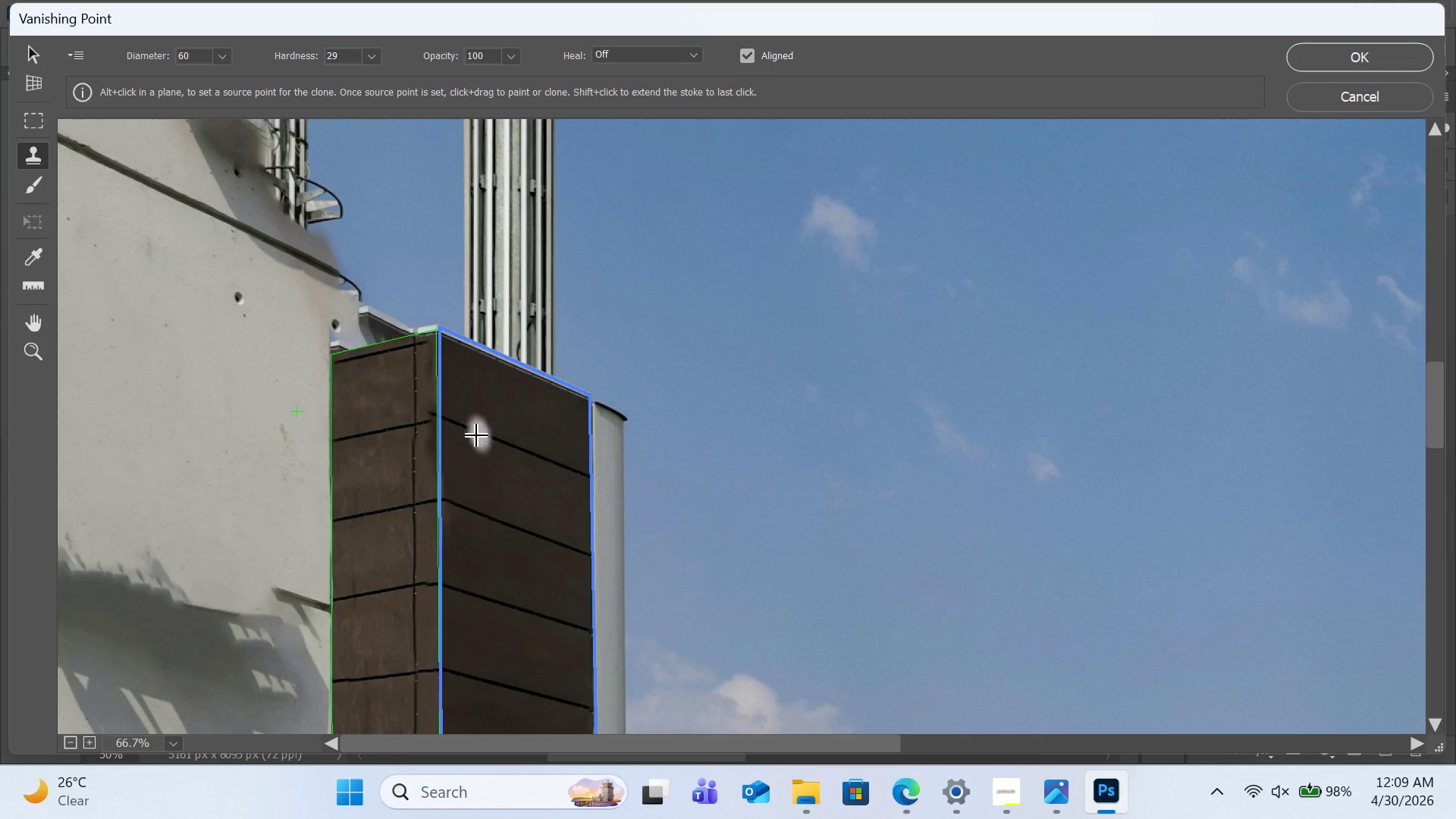 
hold_key(key=AltLeft, duration=0.86)
left_click([432, 378])
 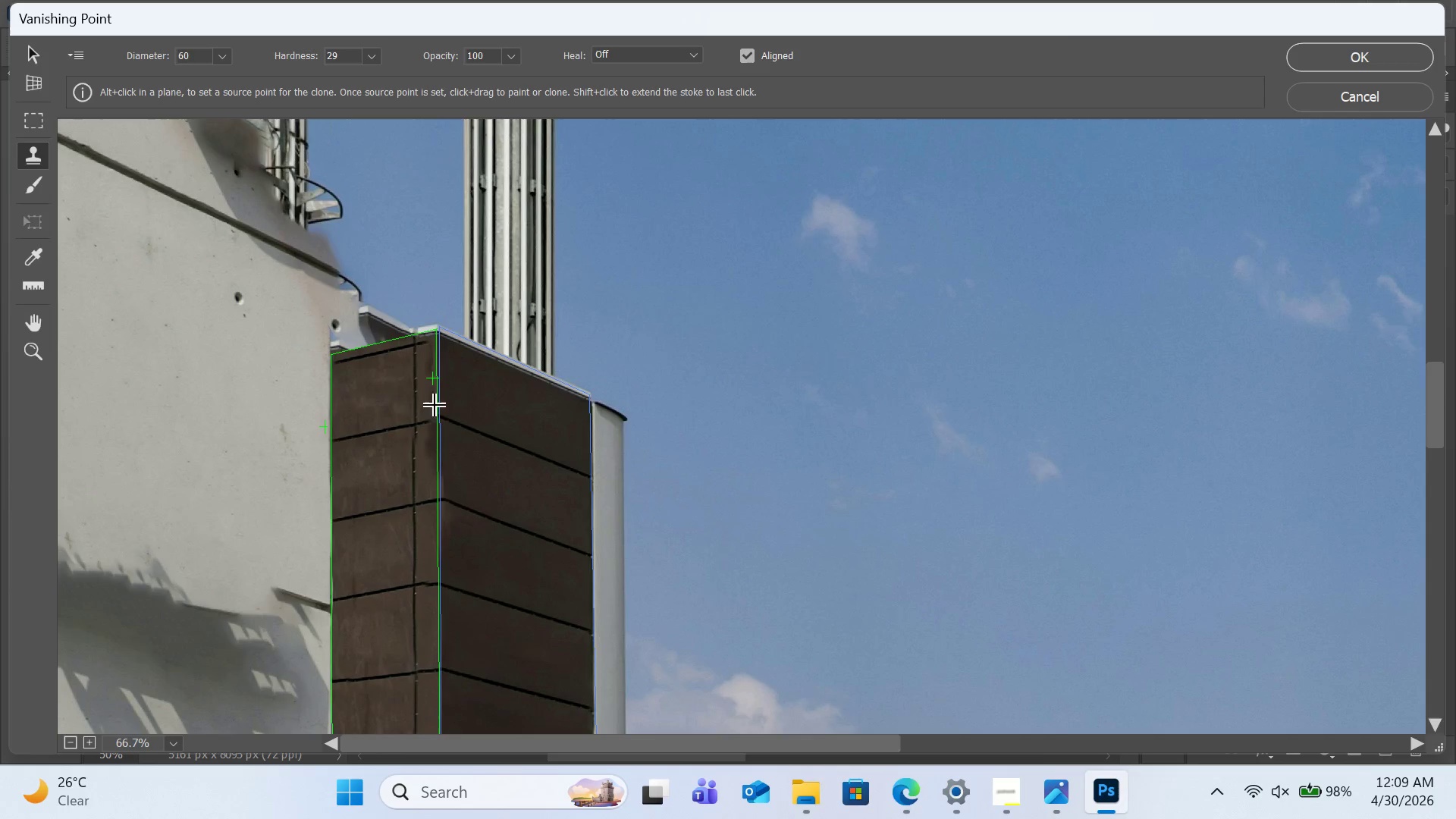 
hold_key(key=AltLeft, duration=1.5)
left_click([433, 500])
 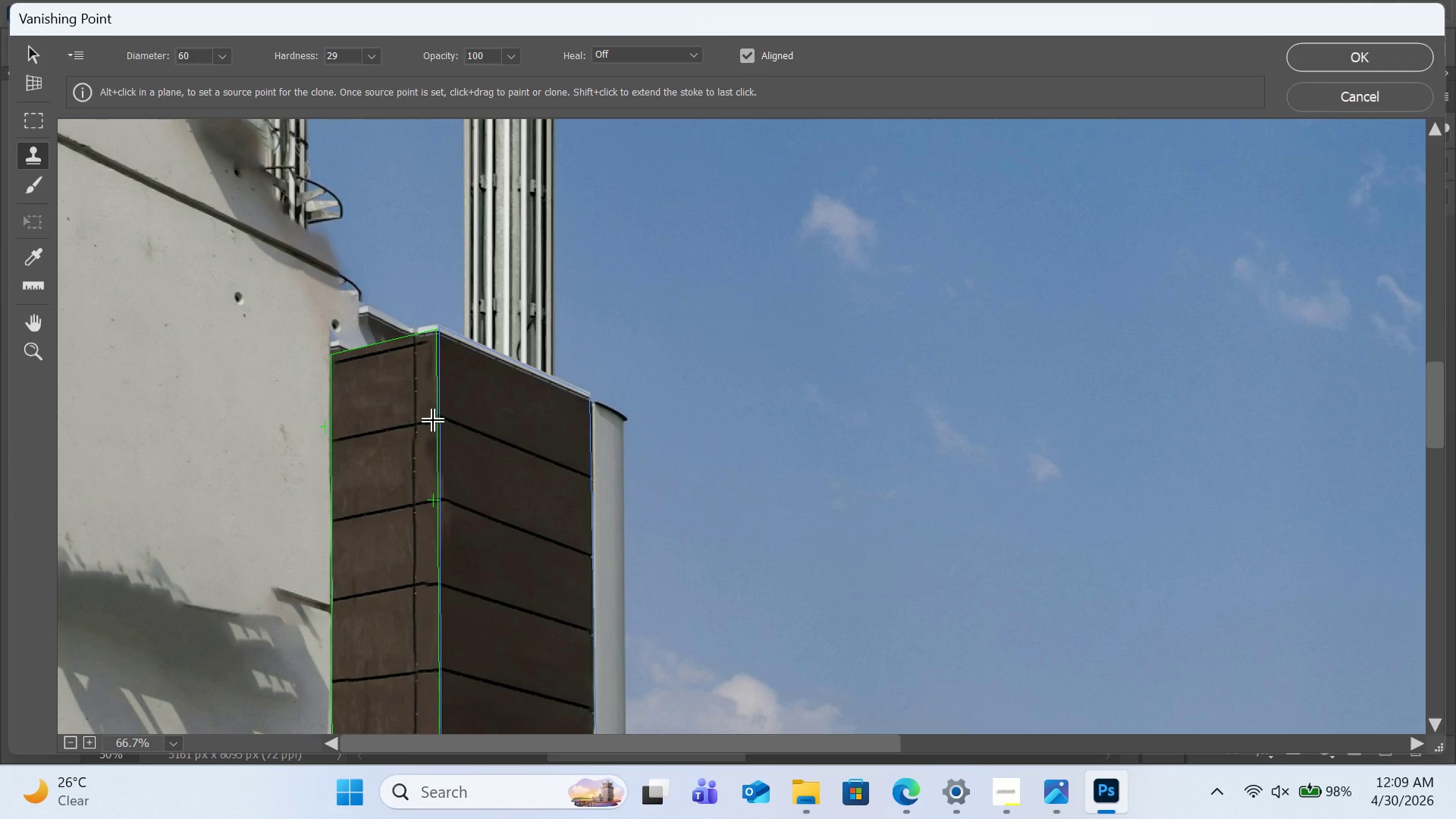 
left_click([434, 420])
 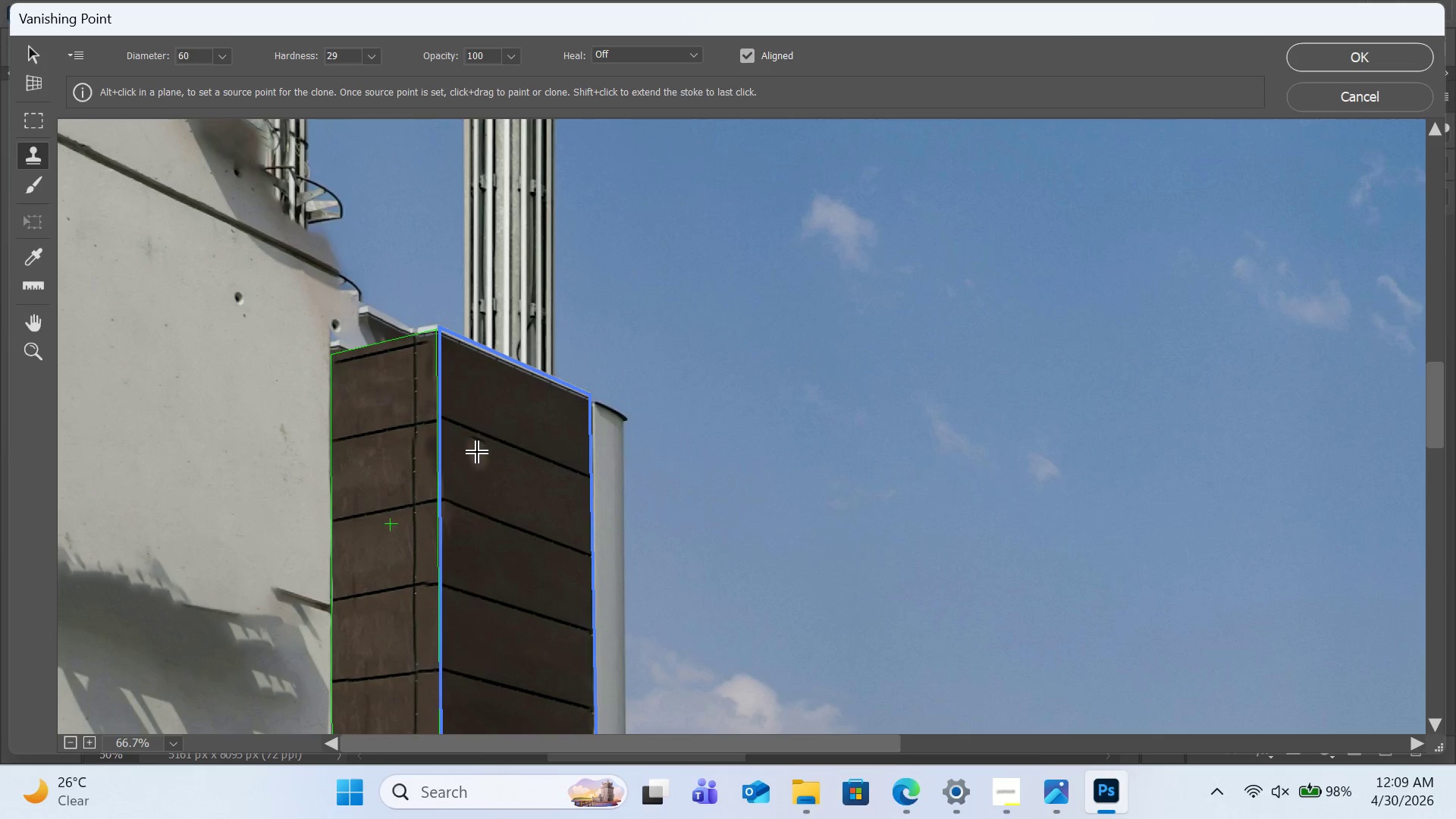 
scroll: coordinate [469, 510], scroll_direction: down, amount: 4.0
 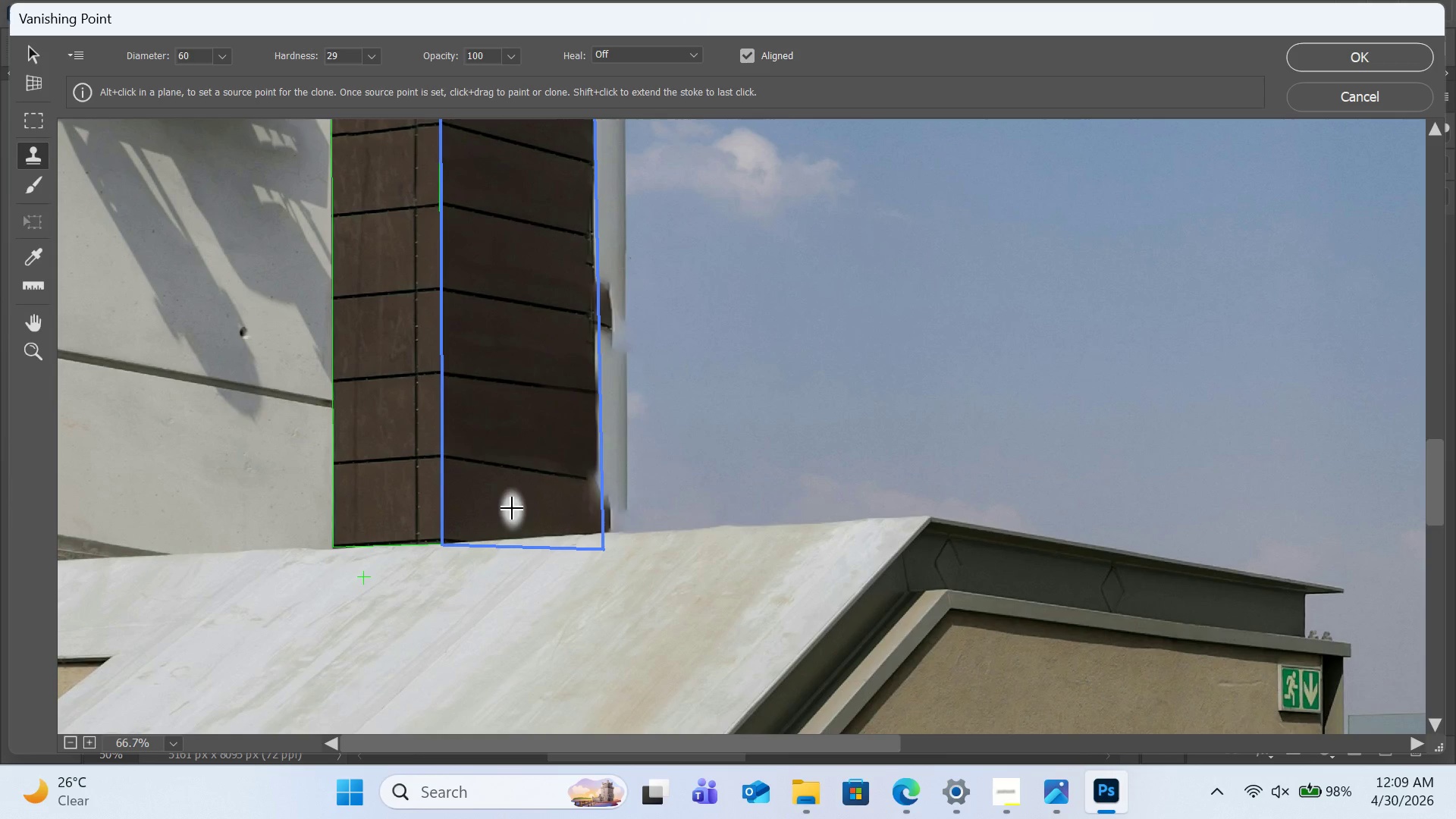 
hold_key(key=AltLeft, duration=1.02)
 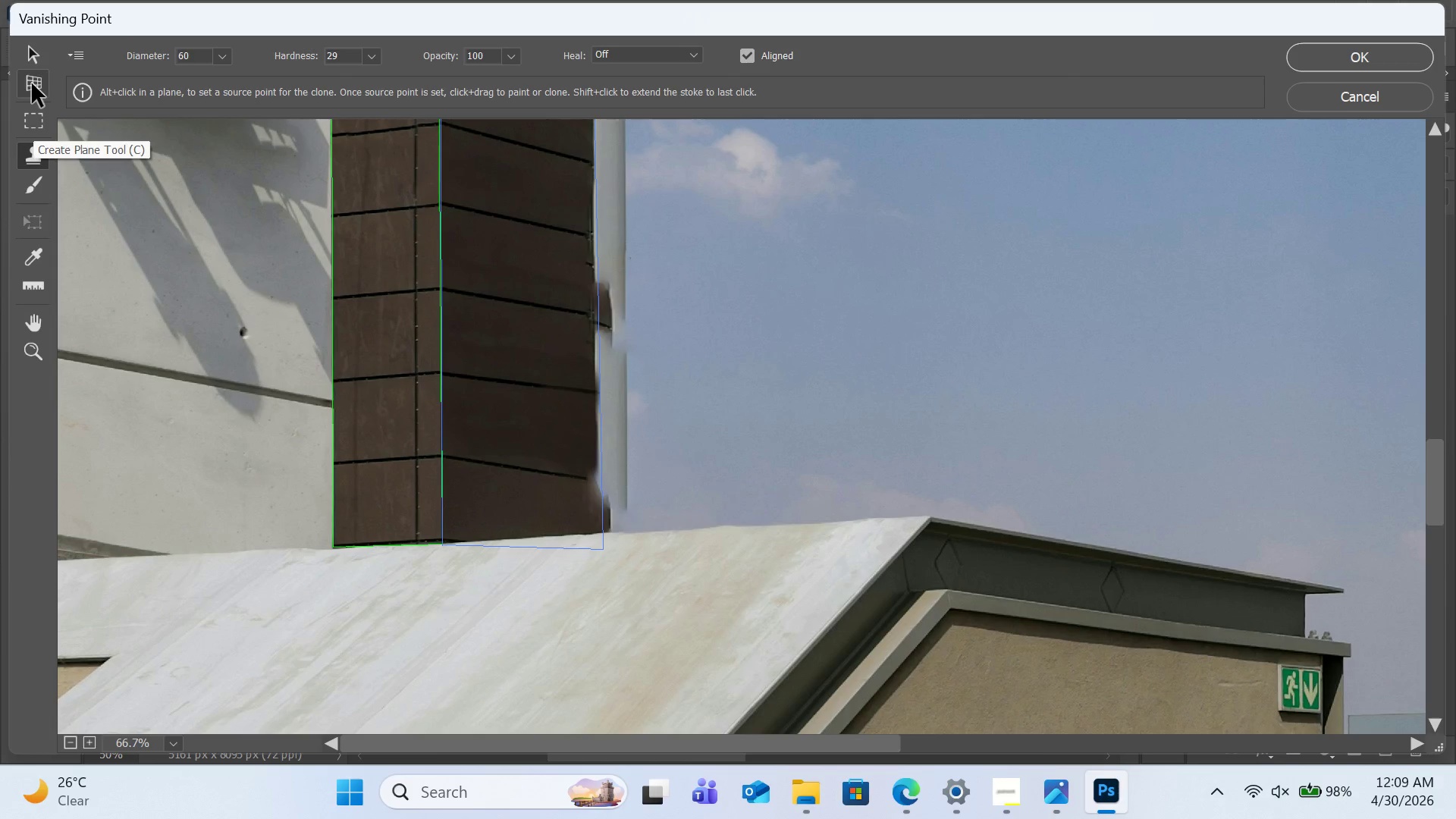 
left_click([32, 54])
 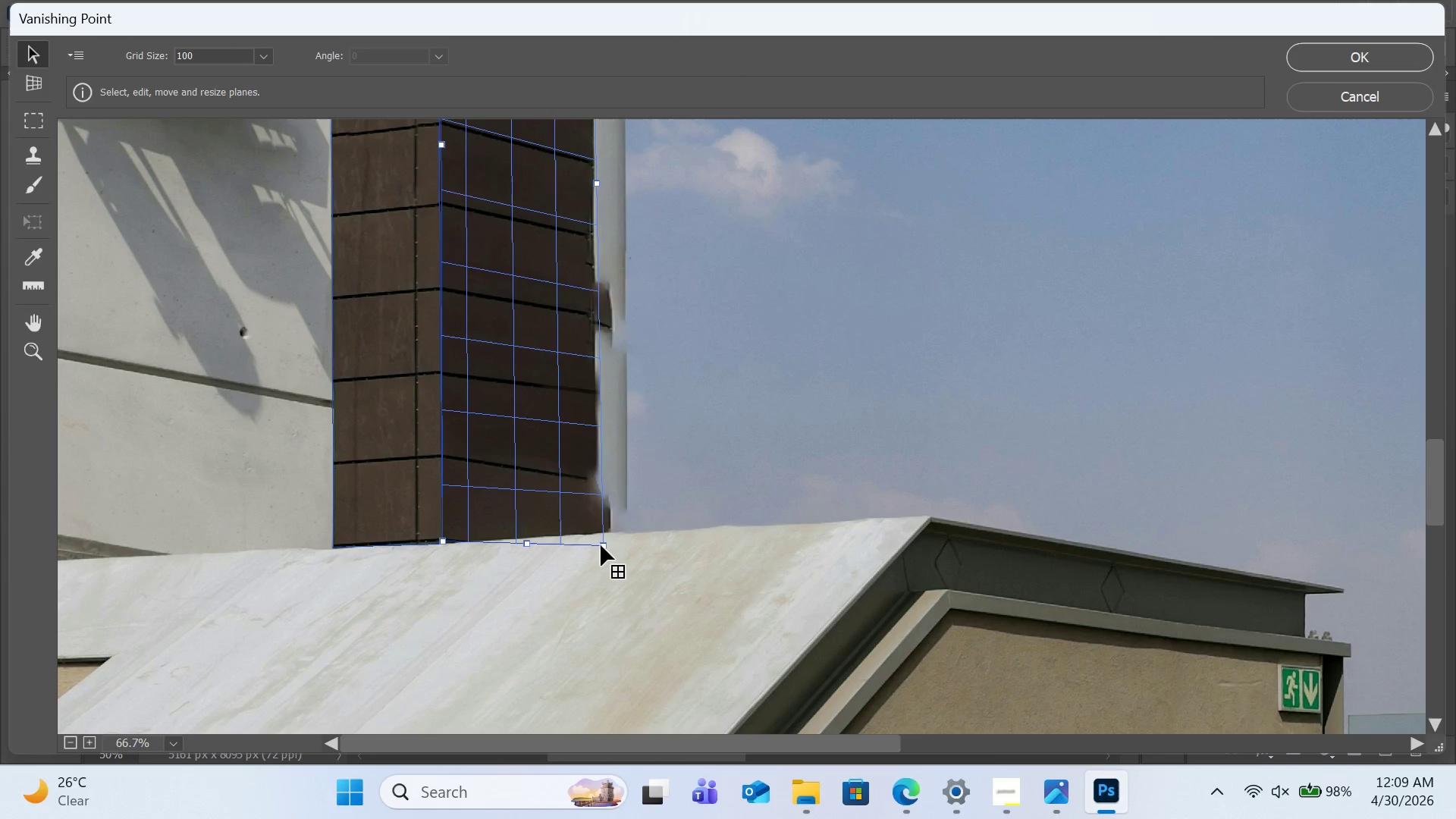 
wait(6.03)
 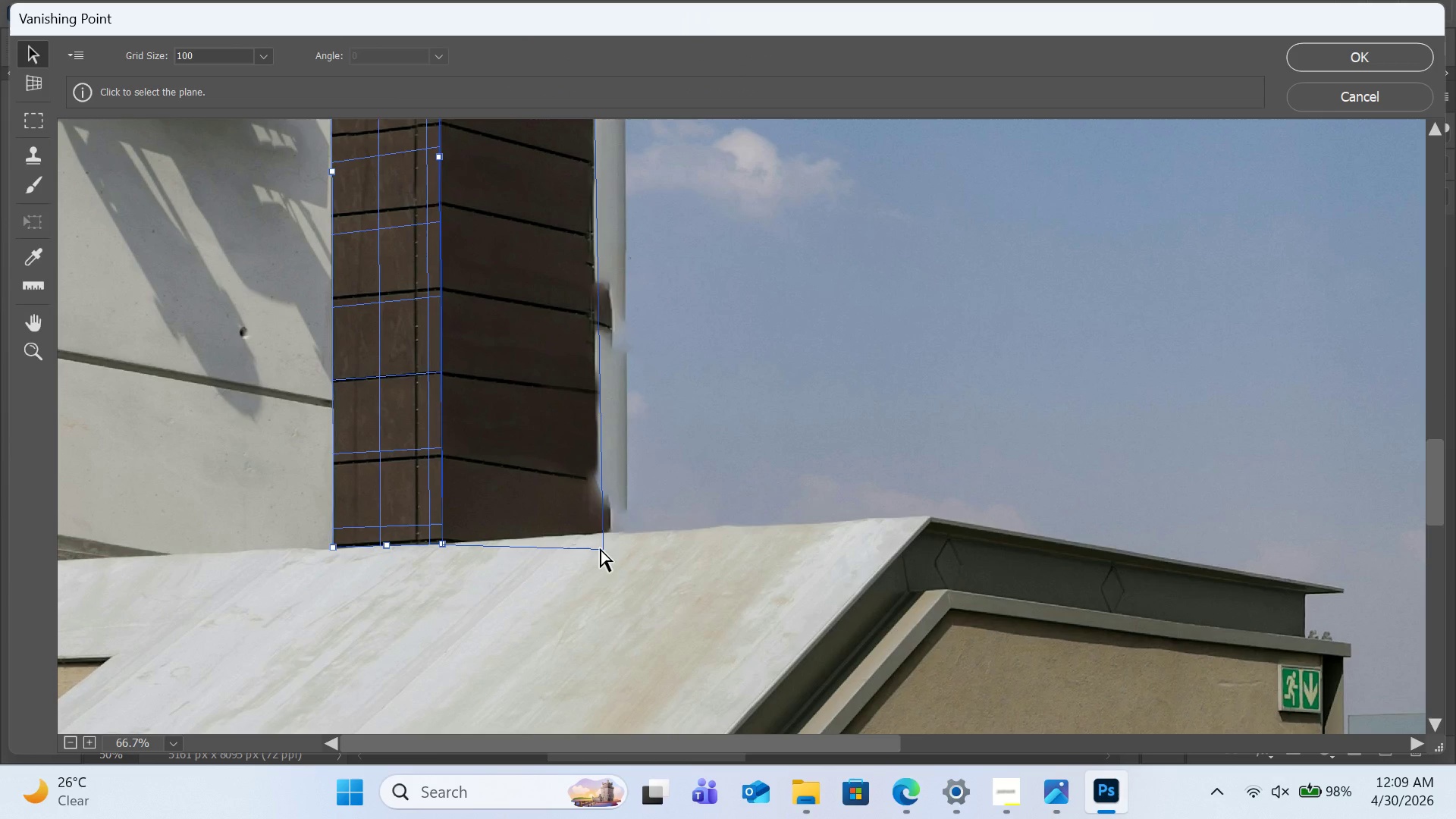 
left_click_drag(start_coordinate=[605, 545], to_coordinate=[613, 531])
 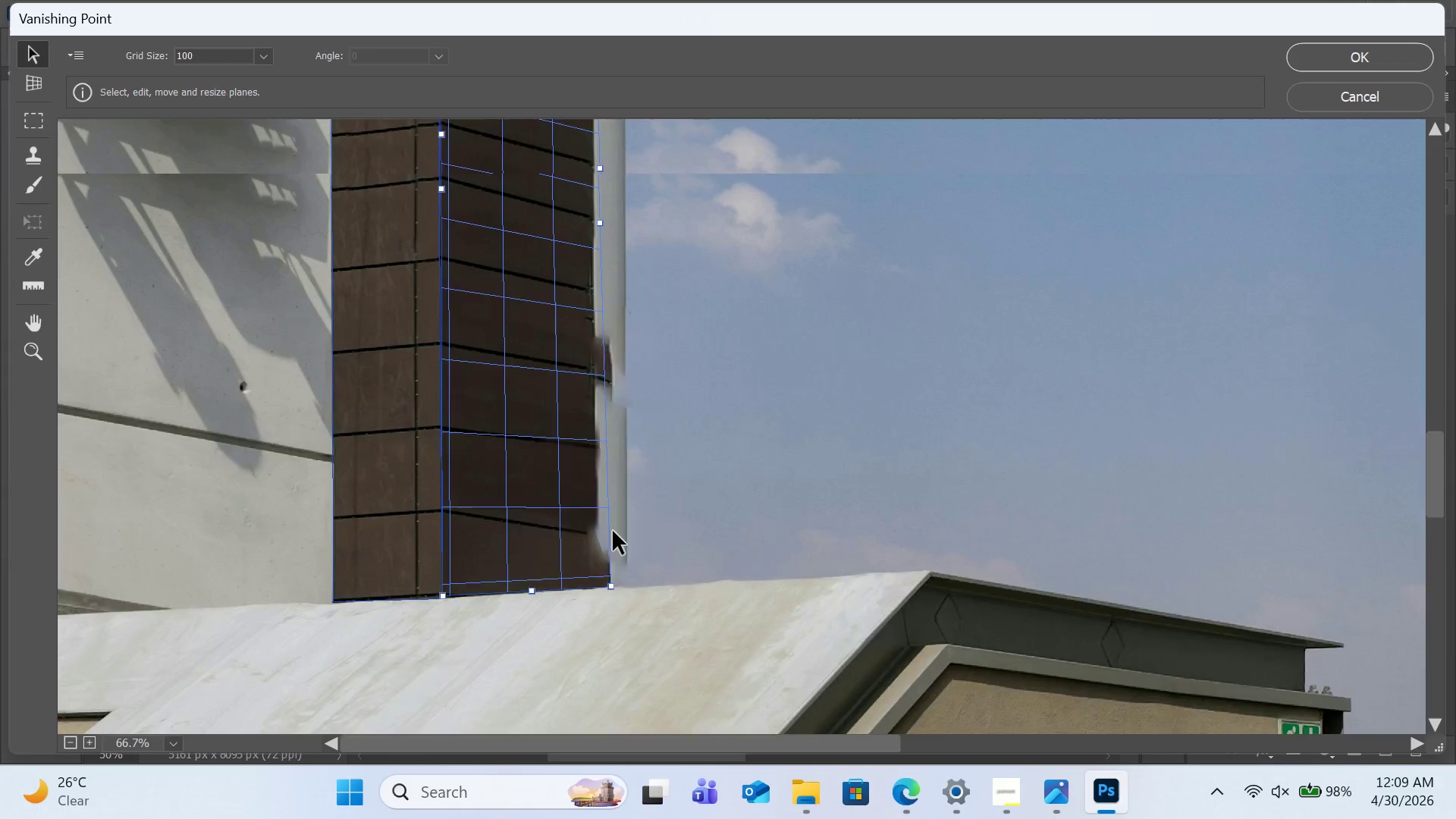 
scroll: coordinate [613, 531], scroll_direction: up, amount: 4.0
 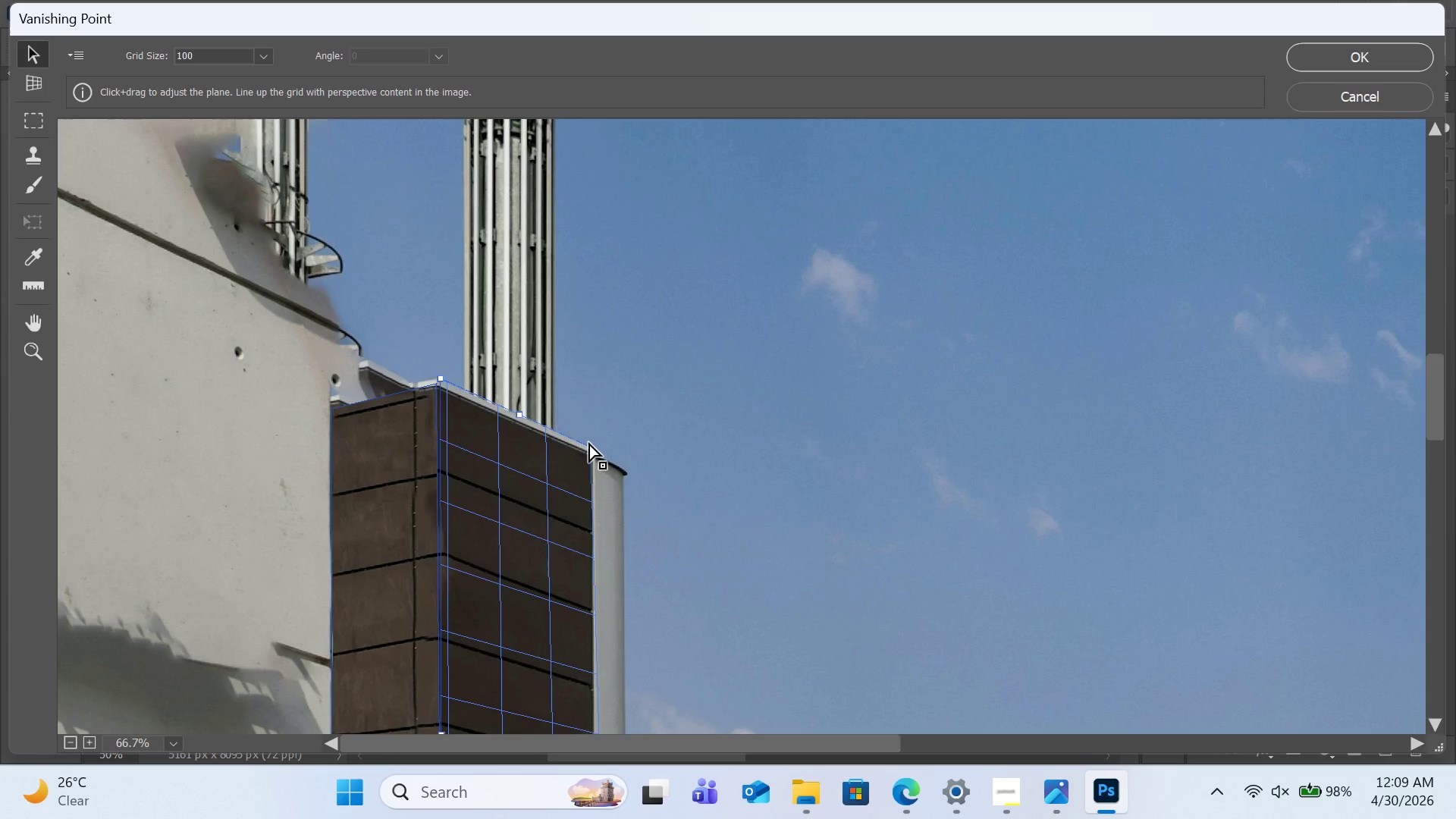 
left_click_drag(start_coordinate=[588, 443], to_coordinate=[588, 453])
 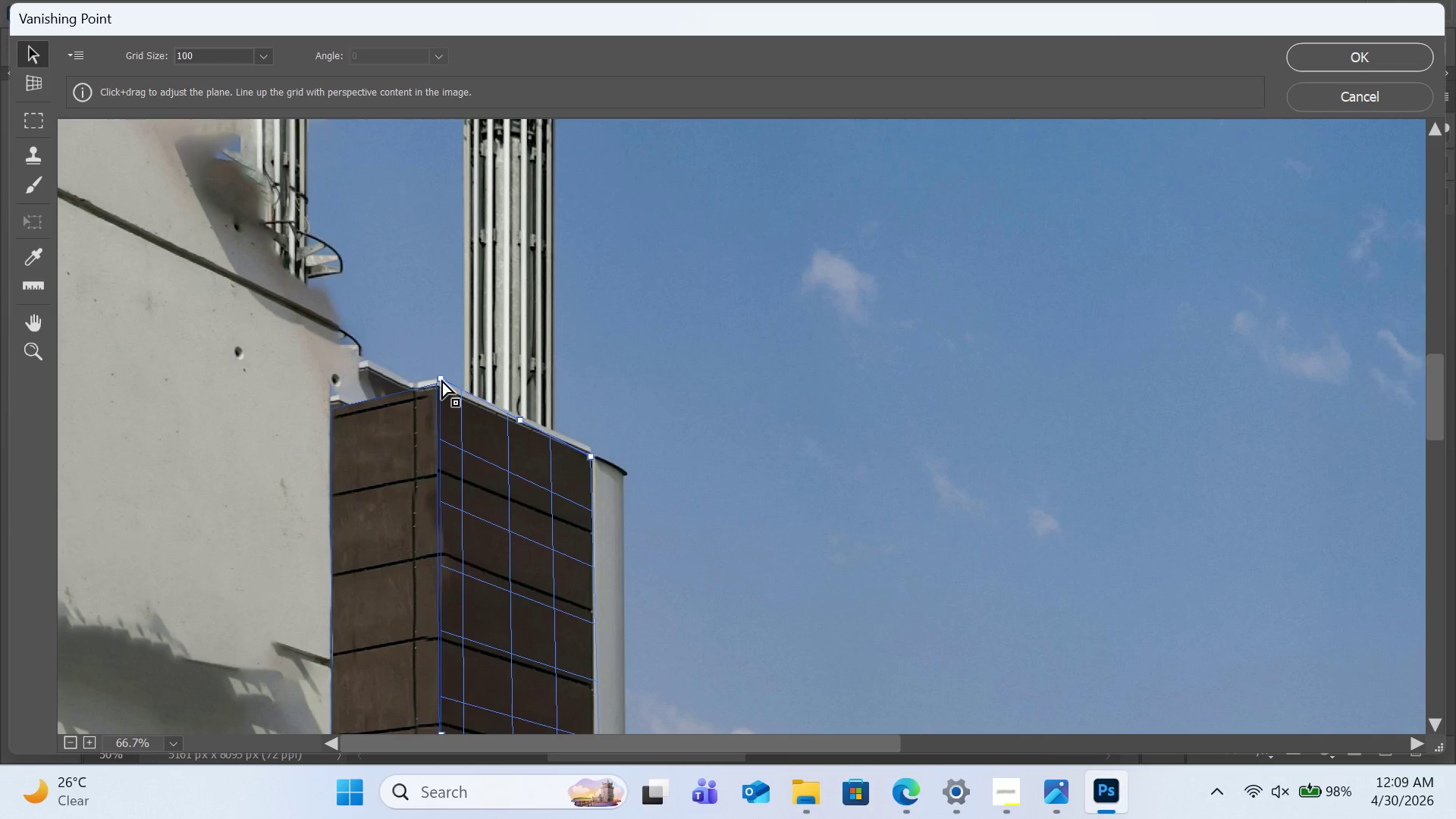 
left_click_drag(start_coordinate=[441, 379], to_coordinate=[441, 389])
 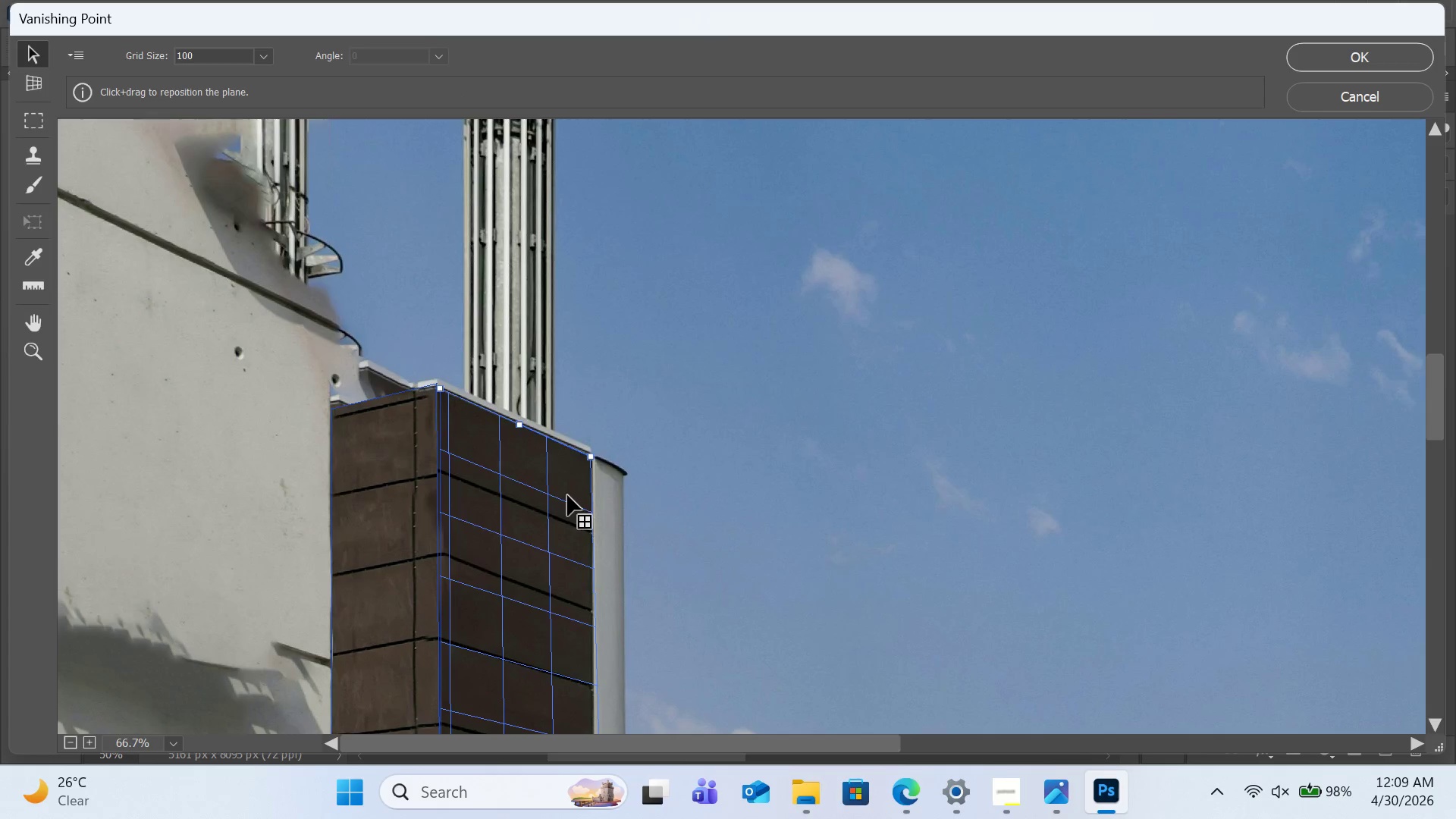 
scroll: coordinate [567, 495], scroll_direction: down, amount: 8.0
 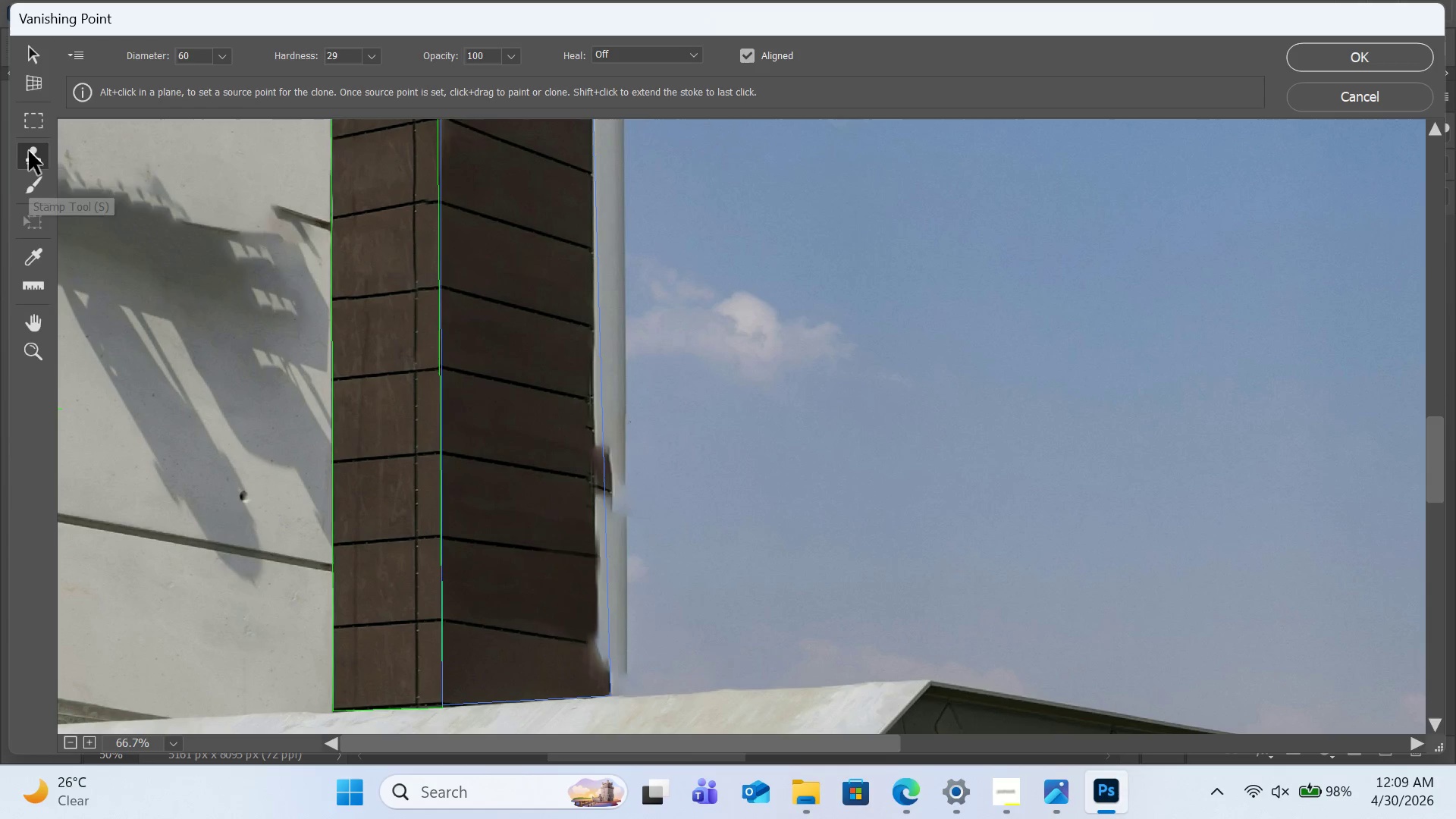 
hold_key(key=AltLeft, duration=9.2)
left_click([559, 393])
 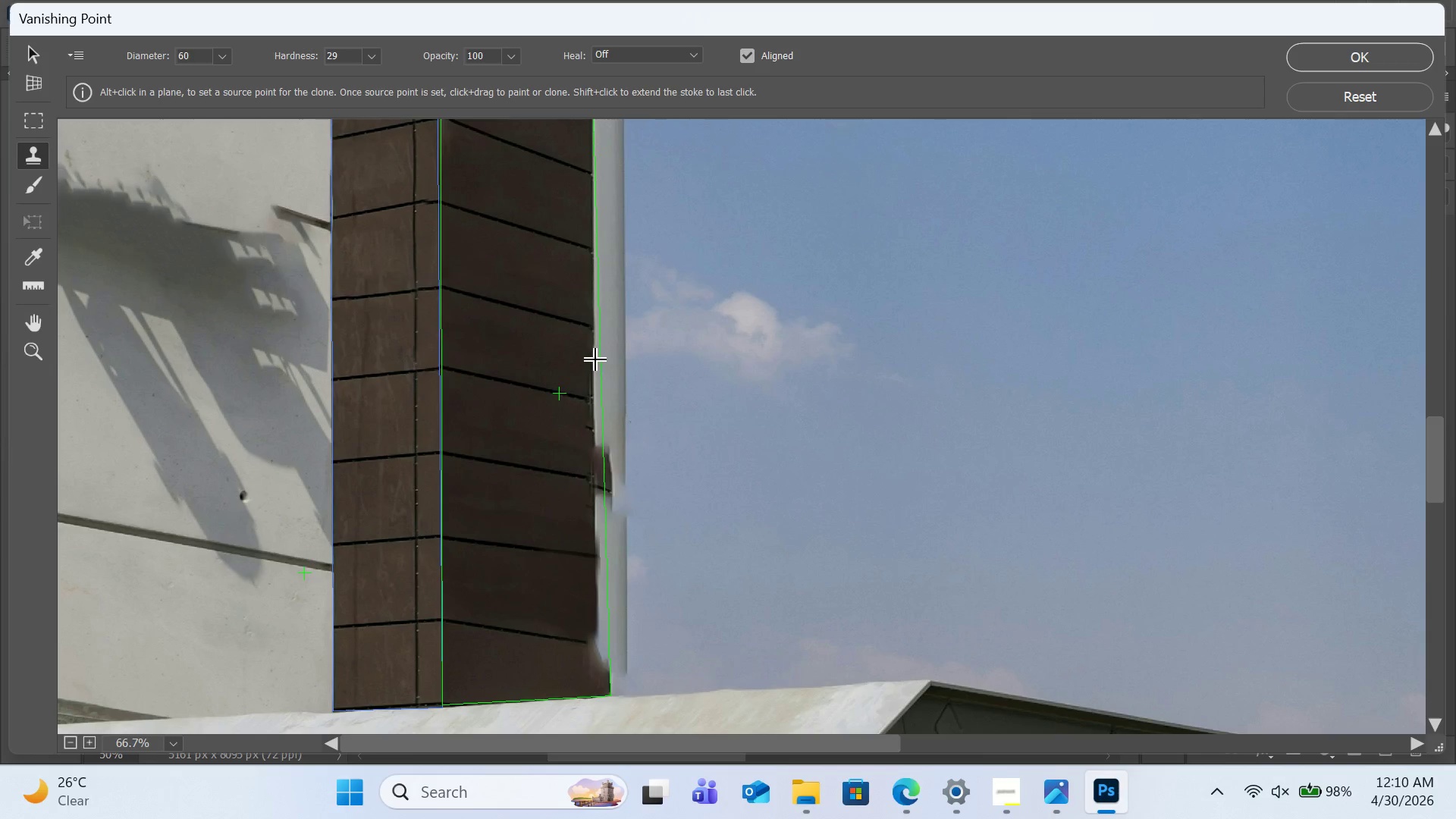 
left_click([592, 361])
 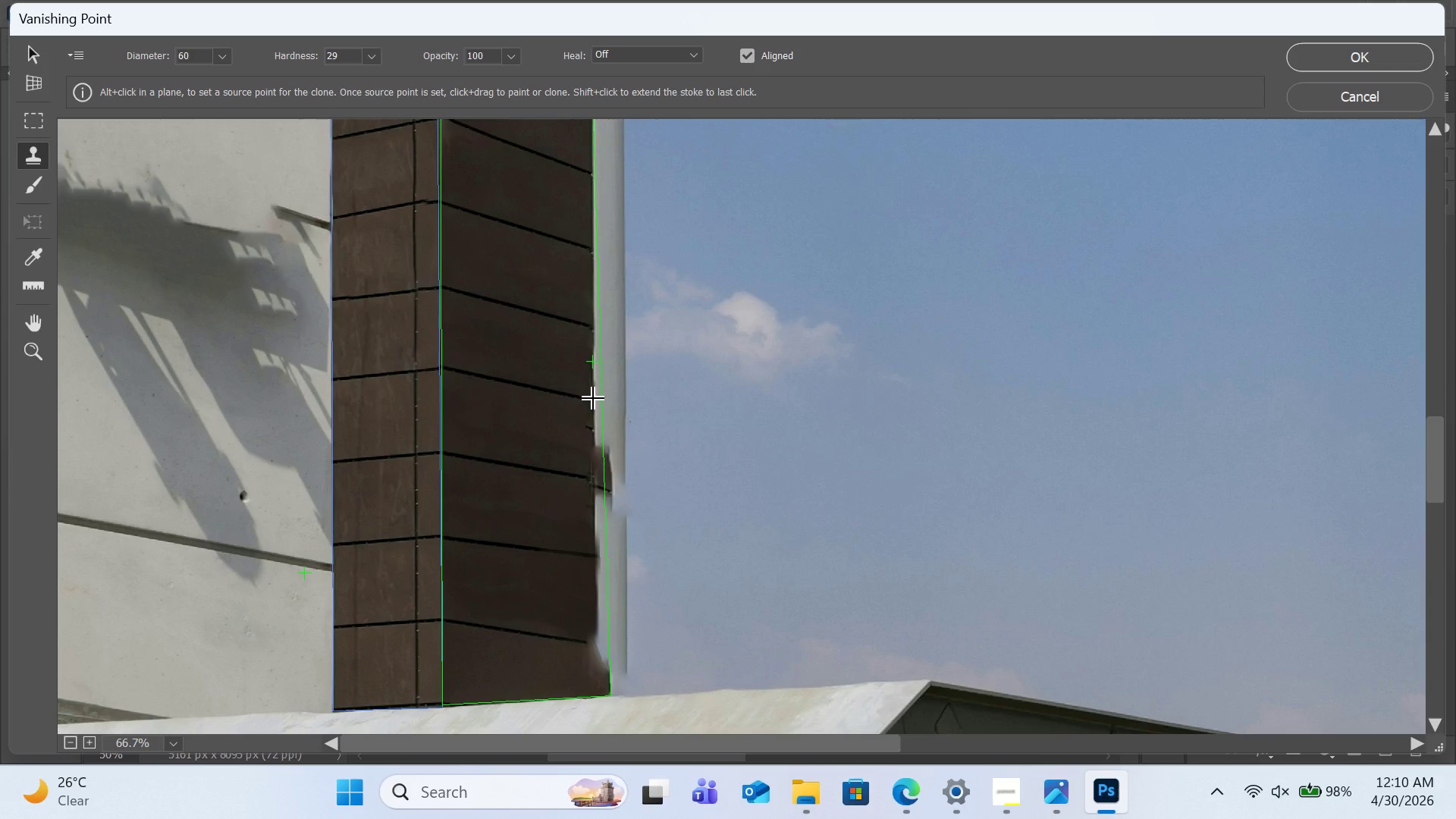 
left_click_drag(start_coordinate=[592, 400], to_coordinate=[599, 522])
 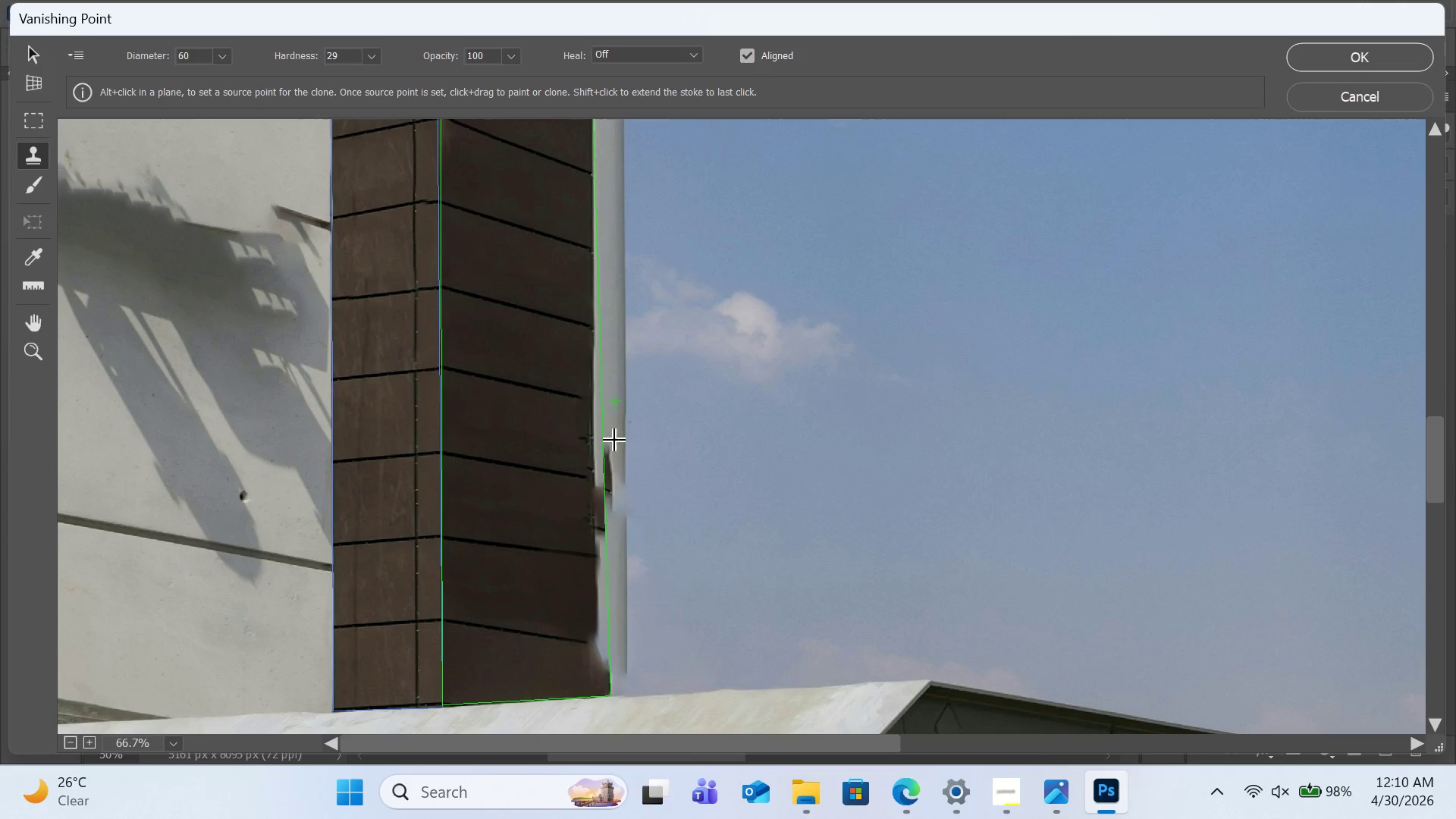 
hold_key(key=ControlLeft, duration=0.78)
 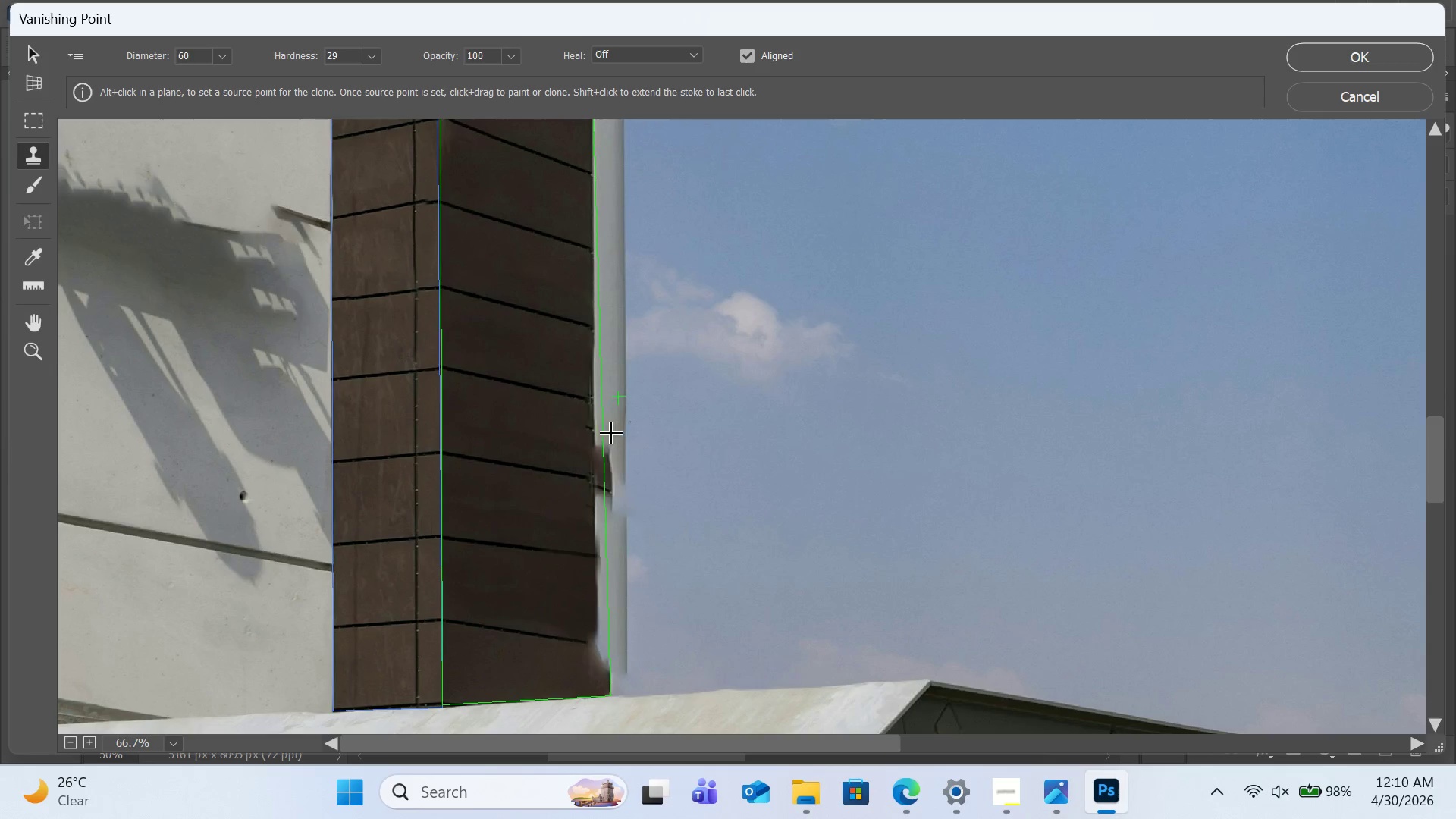 
key(Z)
 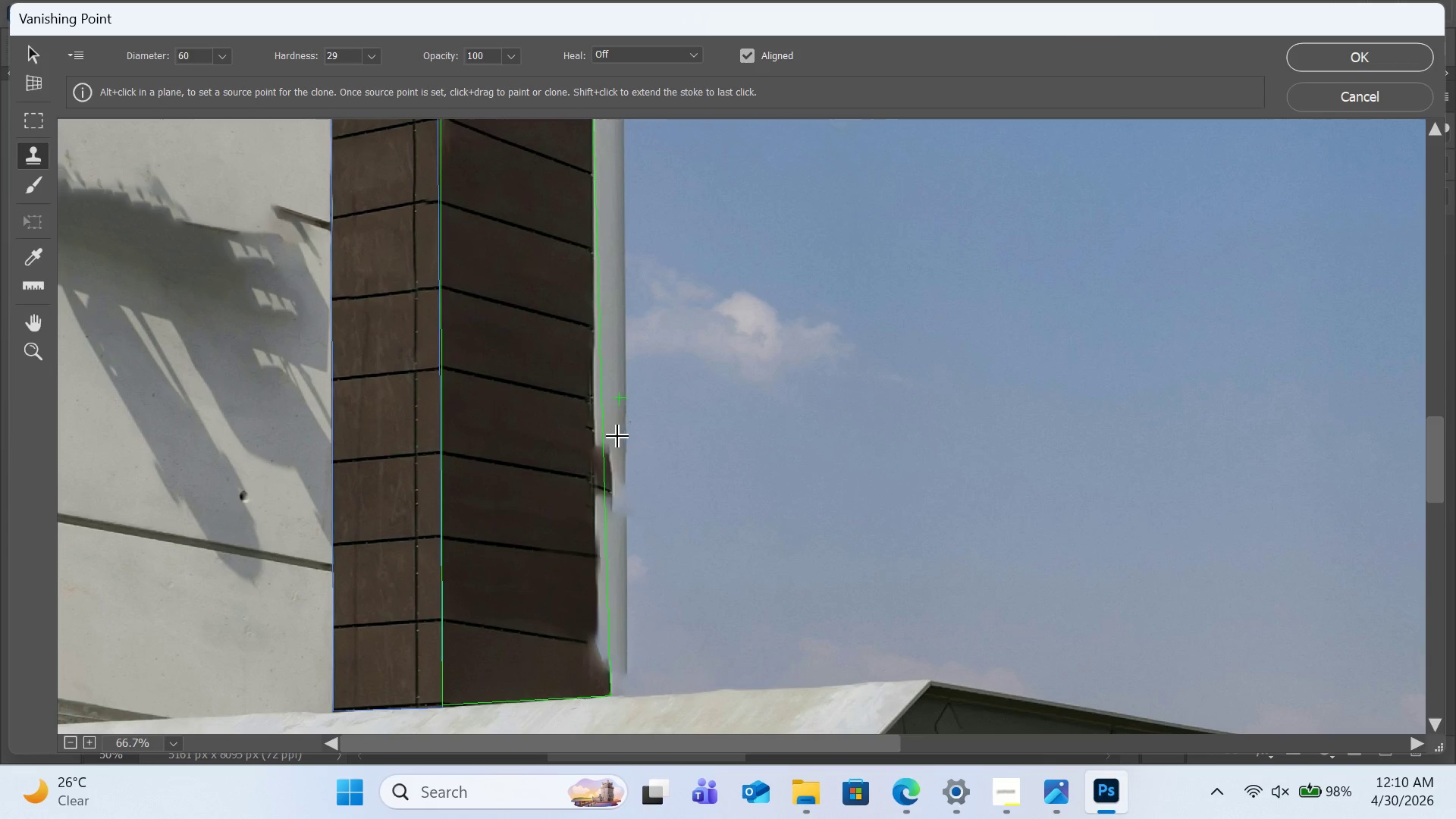 
hold_key(key=AltLeft, duration=0.86)
left_click([594, 347])
 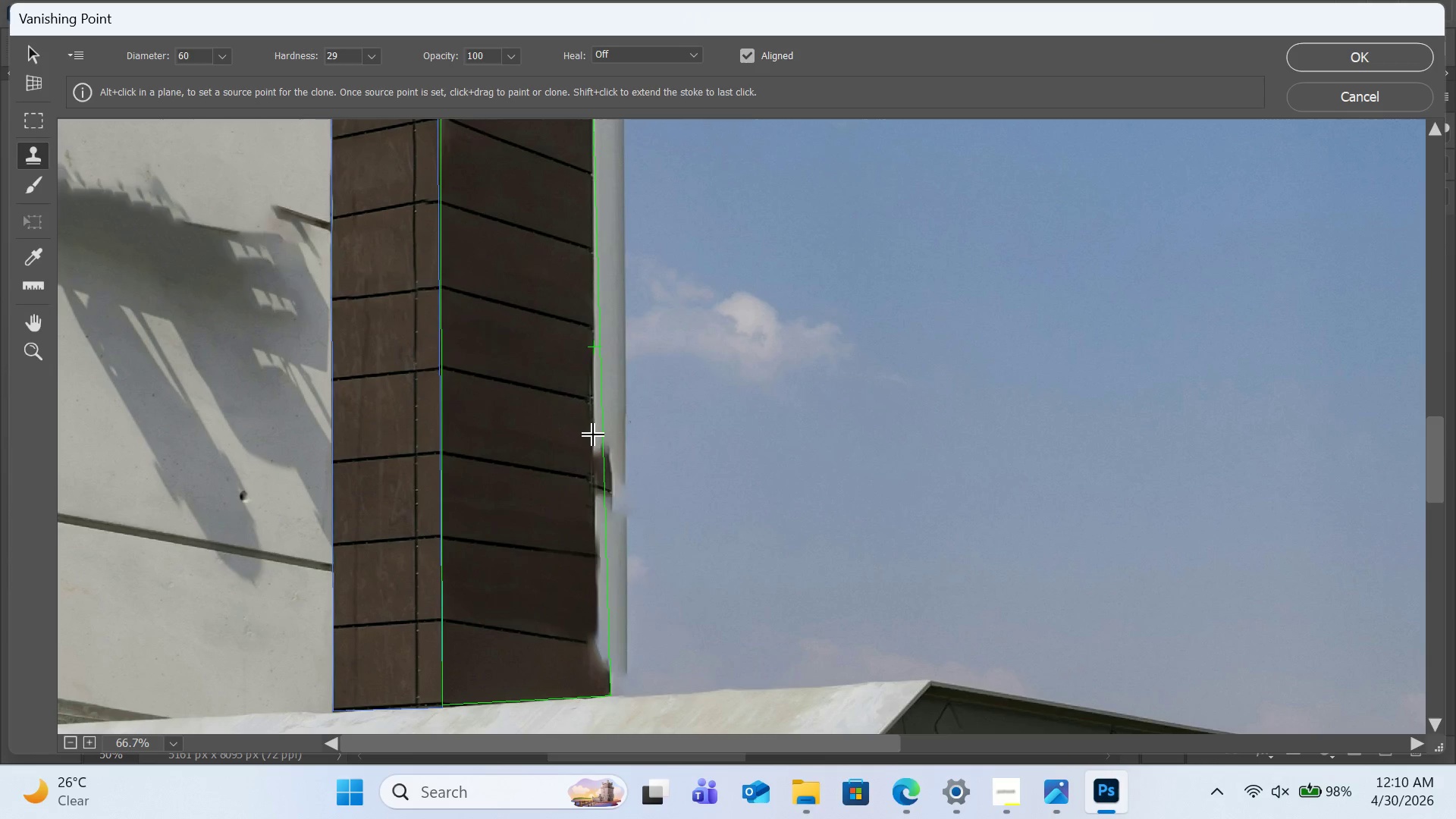 
left_click_drag(start_coordinate=[594, 435], to_coordinate=[609, 466])
 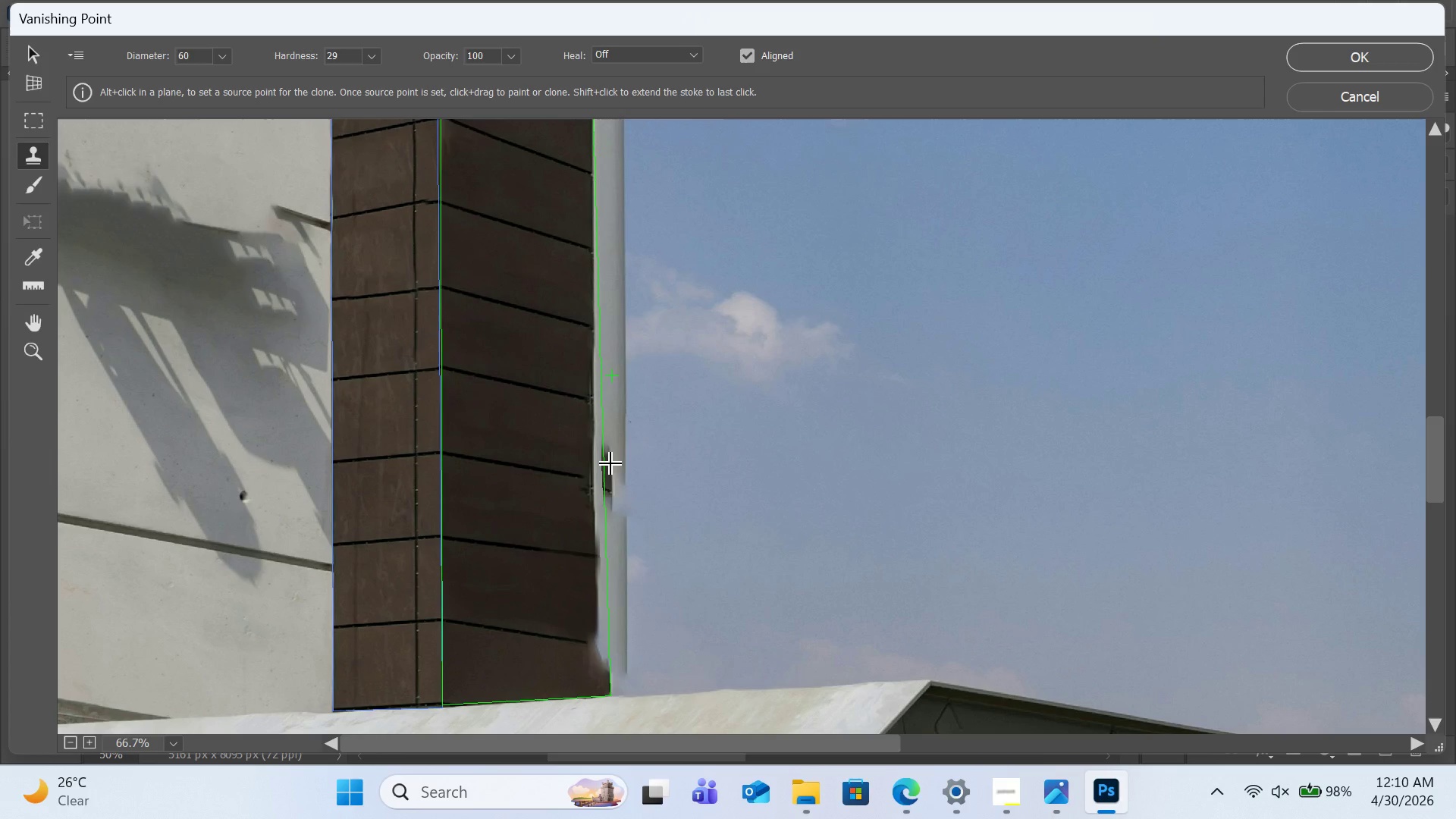 
scroll: coordinate [611, 464], scroll_direction: down, amount: 2.0
 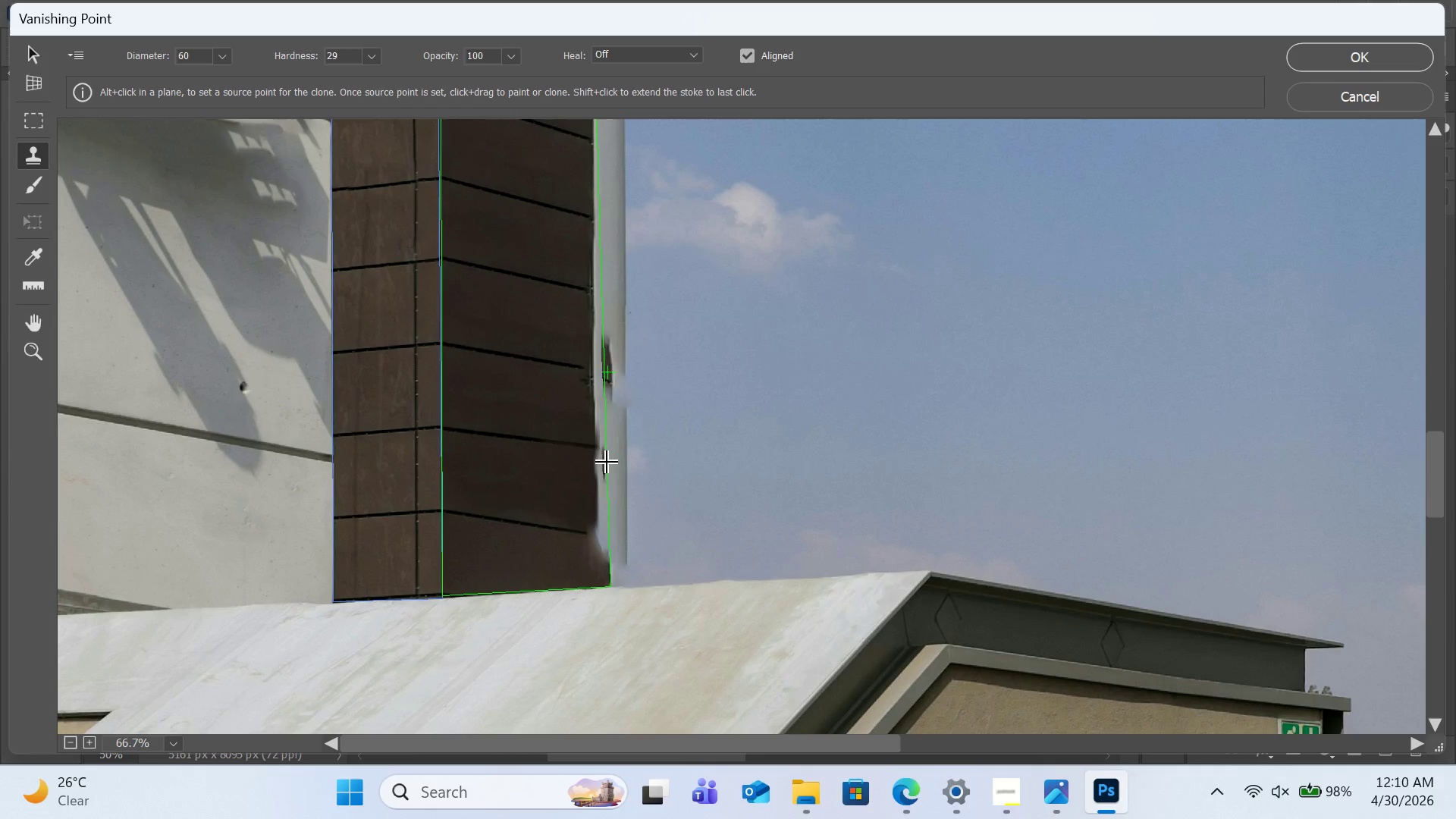 
hold_key(key=AltLeft, duration=3.59)
left_click([594, 158])
 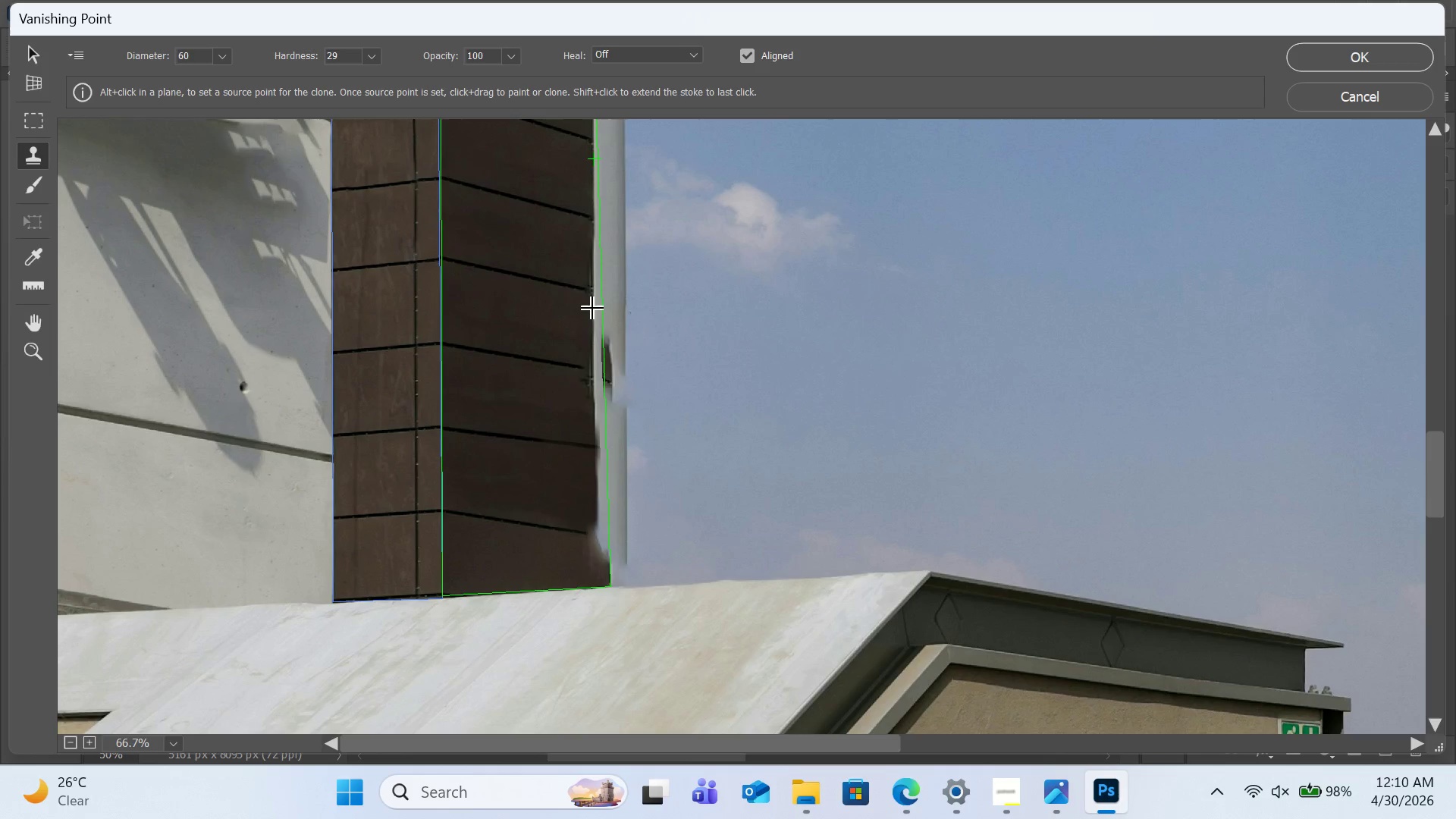 
left_click_drag(start_coordinate=[593, 309], to_coordinate=[594, 369])
 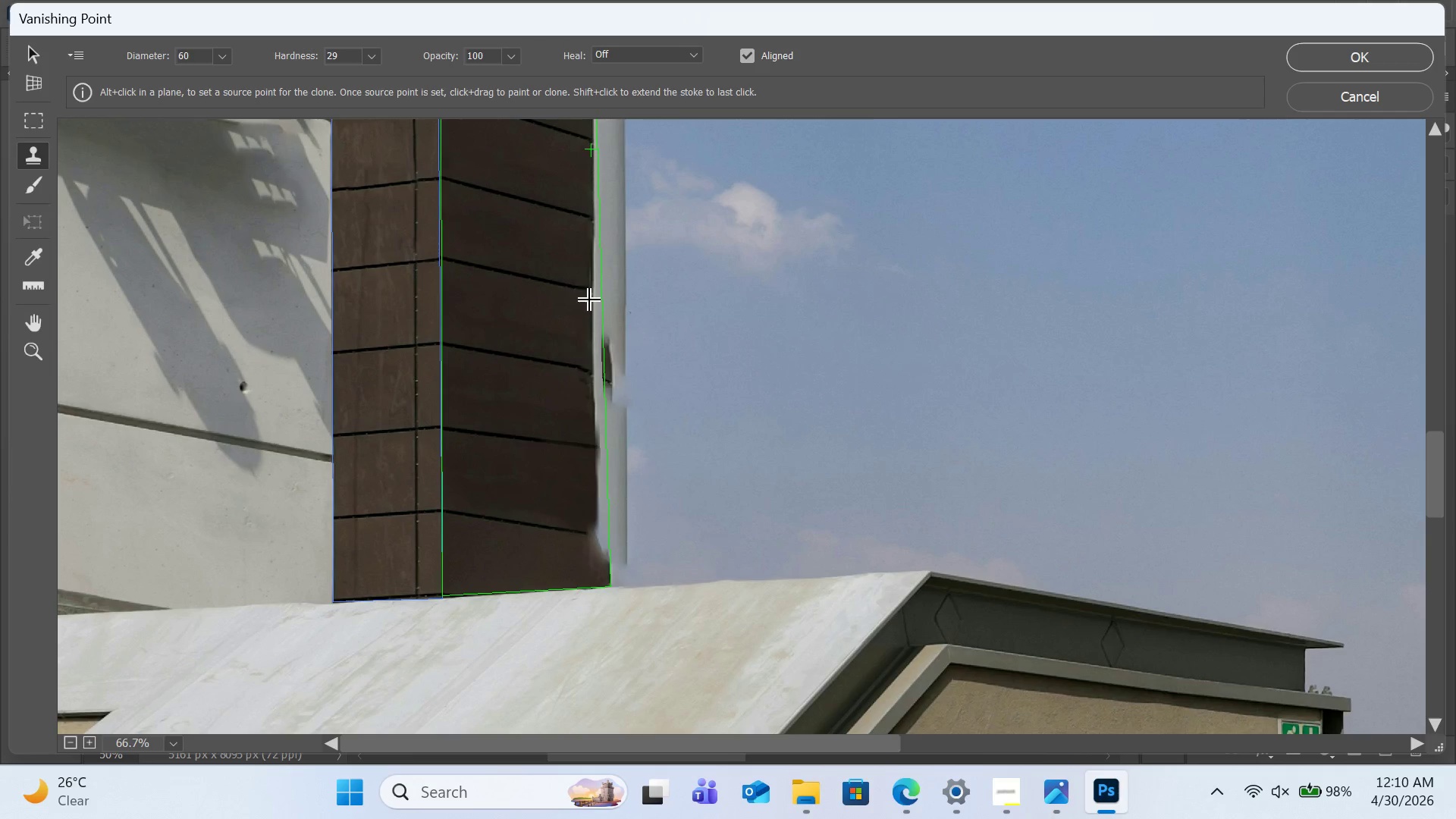 
hold_key(key=AltLeft, duration=1.94)
left_click([594, 155])
 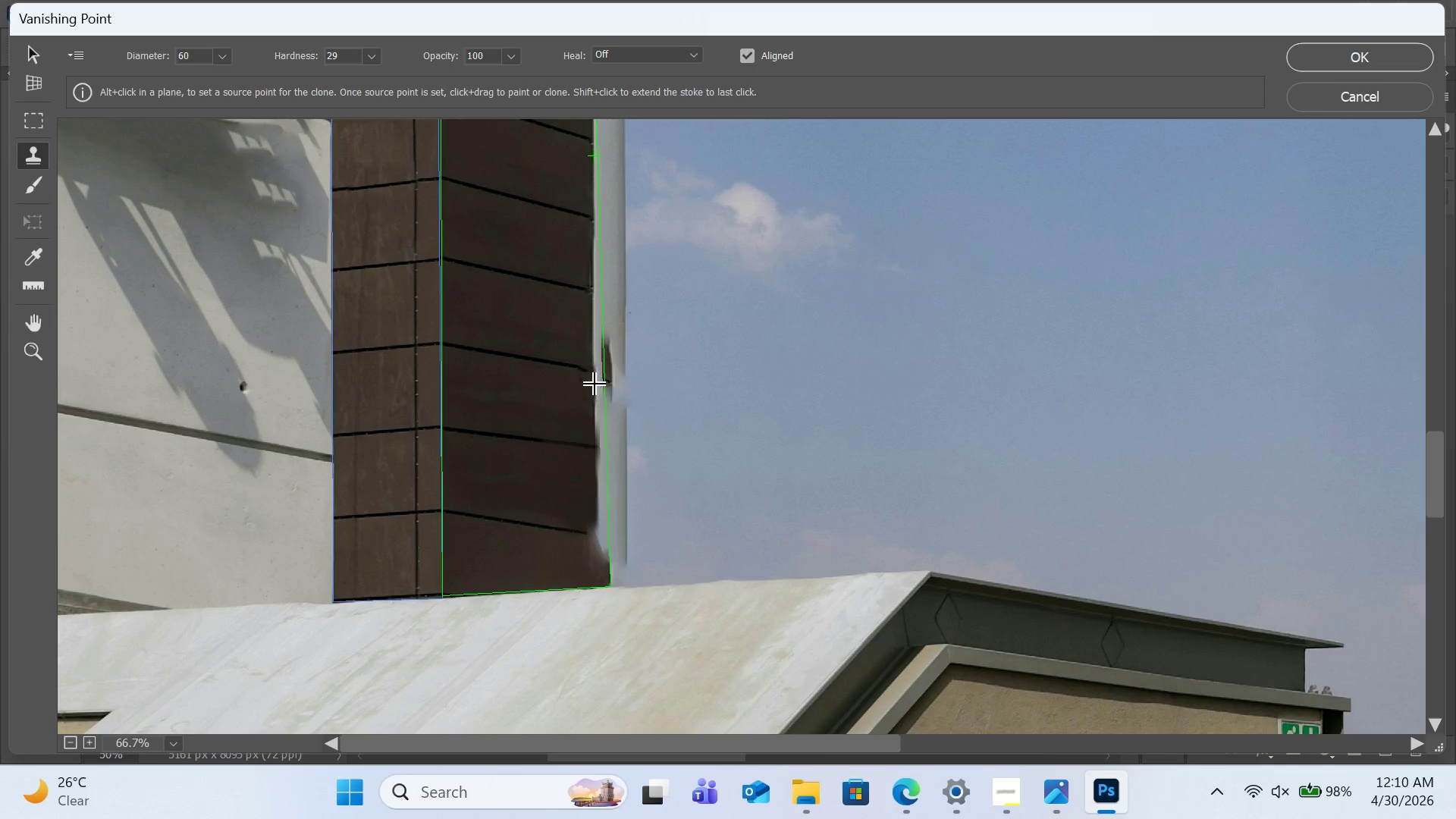 
left_click_drag(start_coordinate=[595, 384], to_coordinate=[595, 437])
 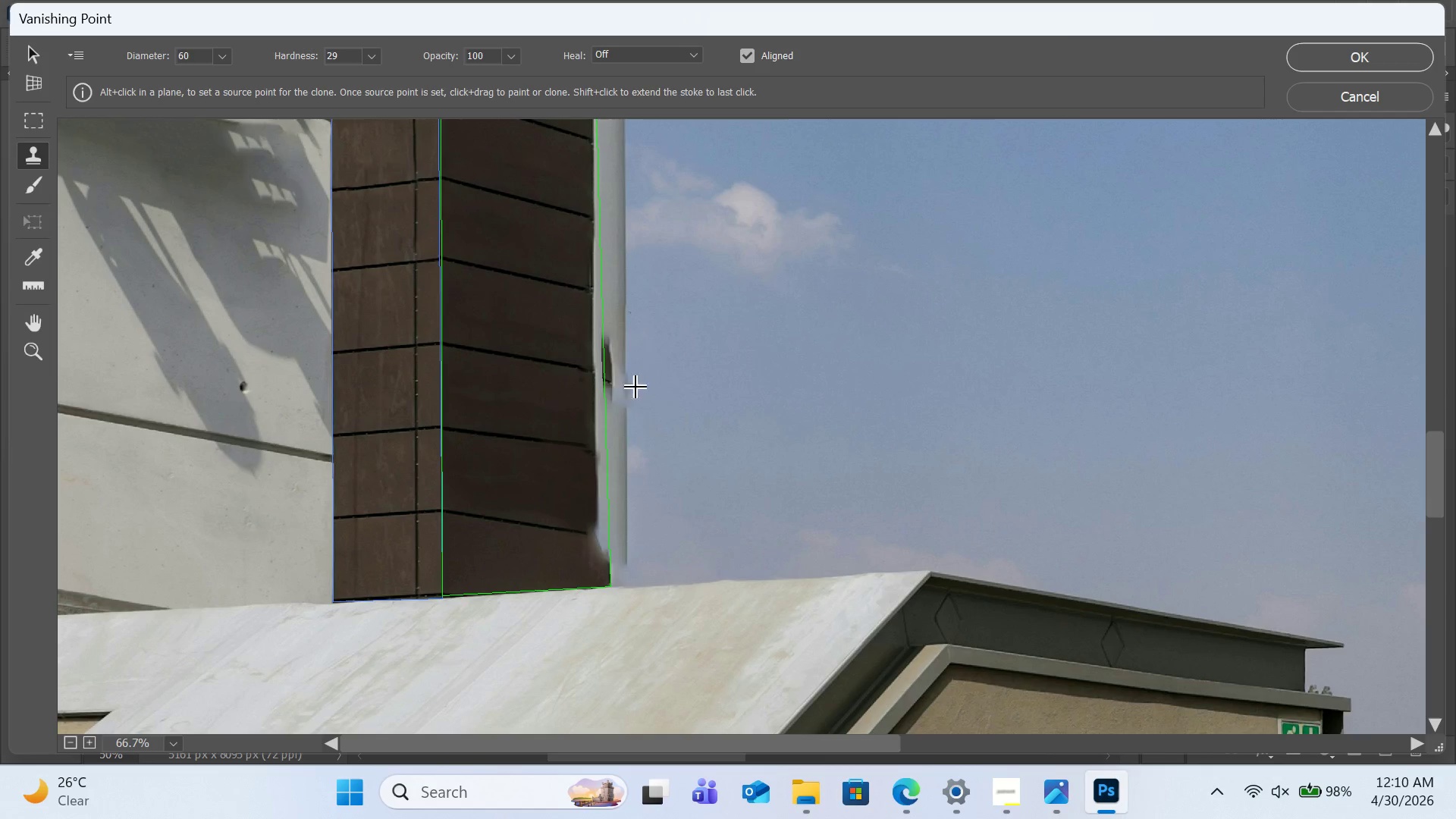 
hold_key(key=AltLeft, duration=0.92)
 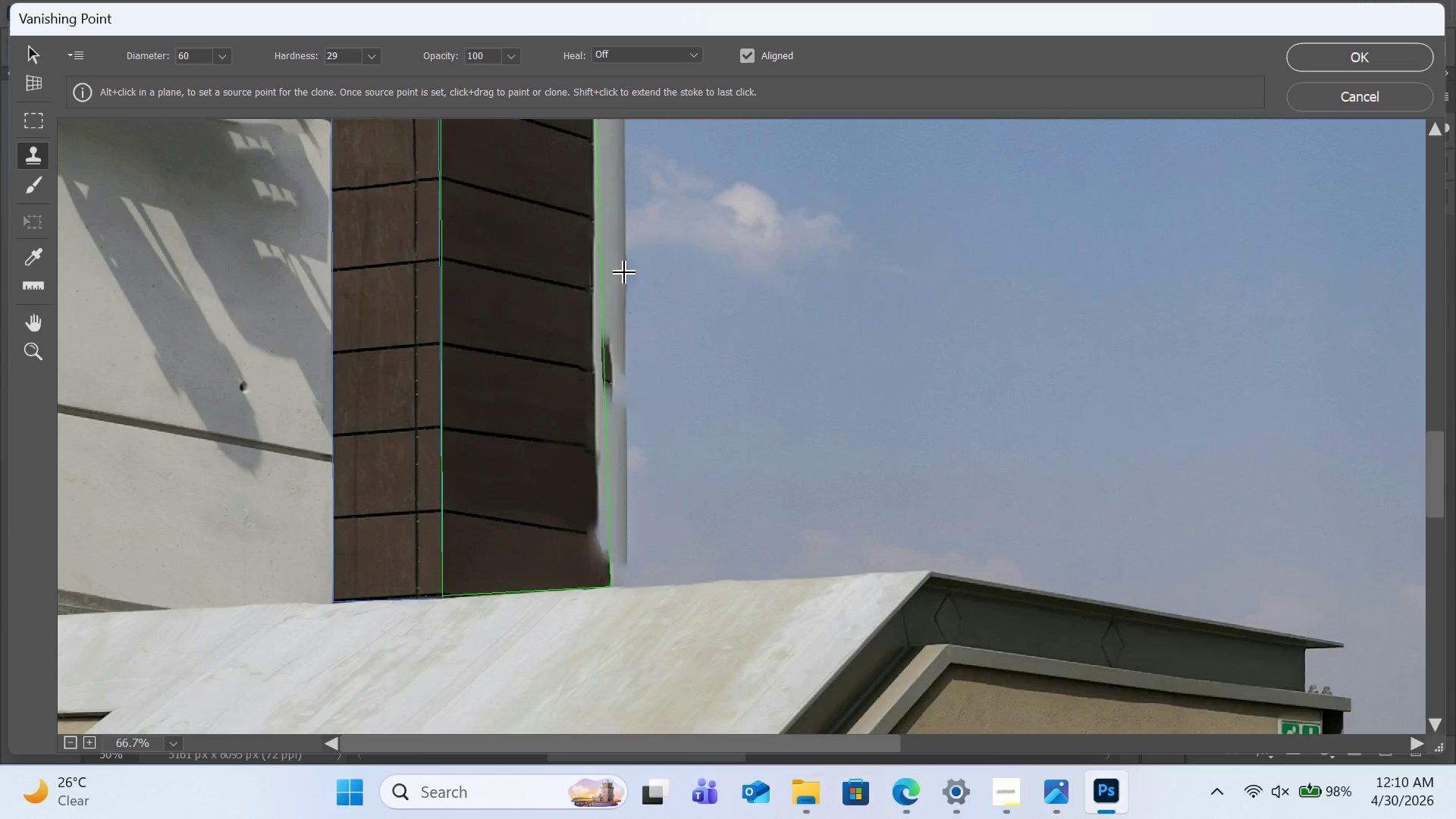 
hold_key(key=AltLeft, duration=1.58)
 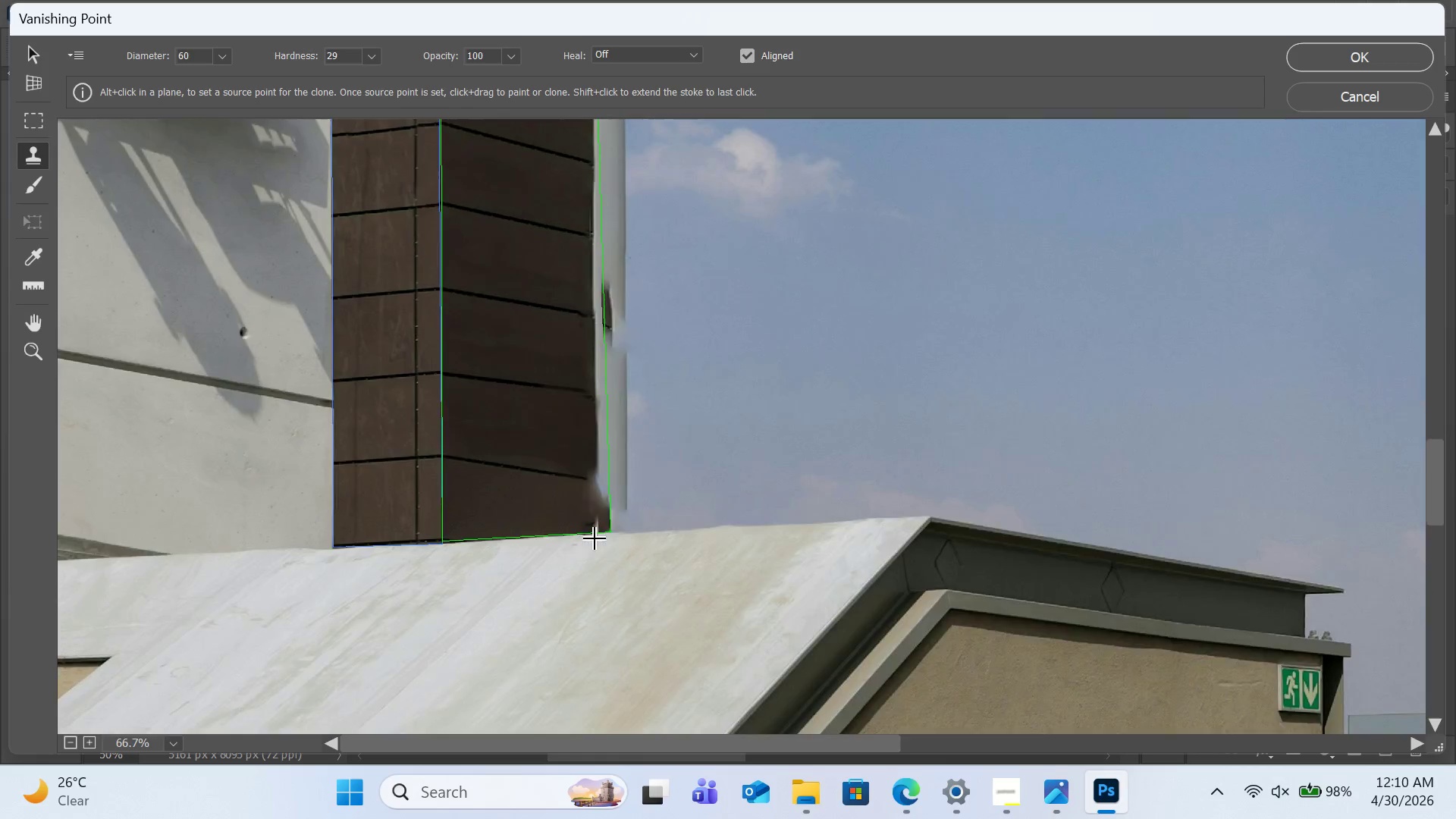 
scroll: coordinate [625, 273], scroll_direction: up, amount: 2.0
 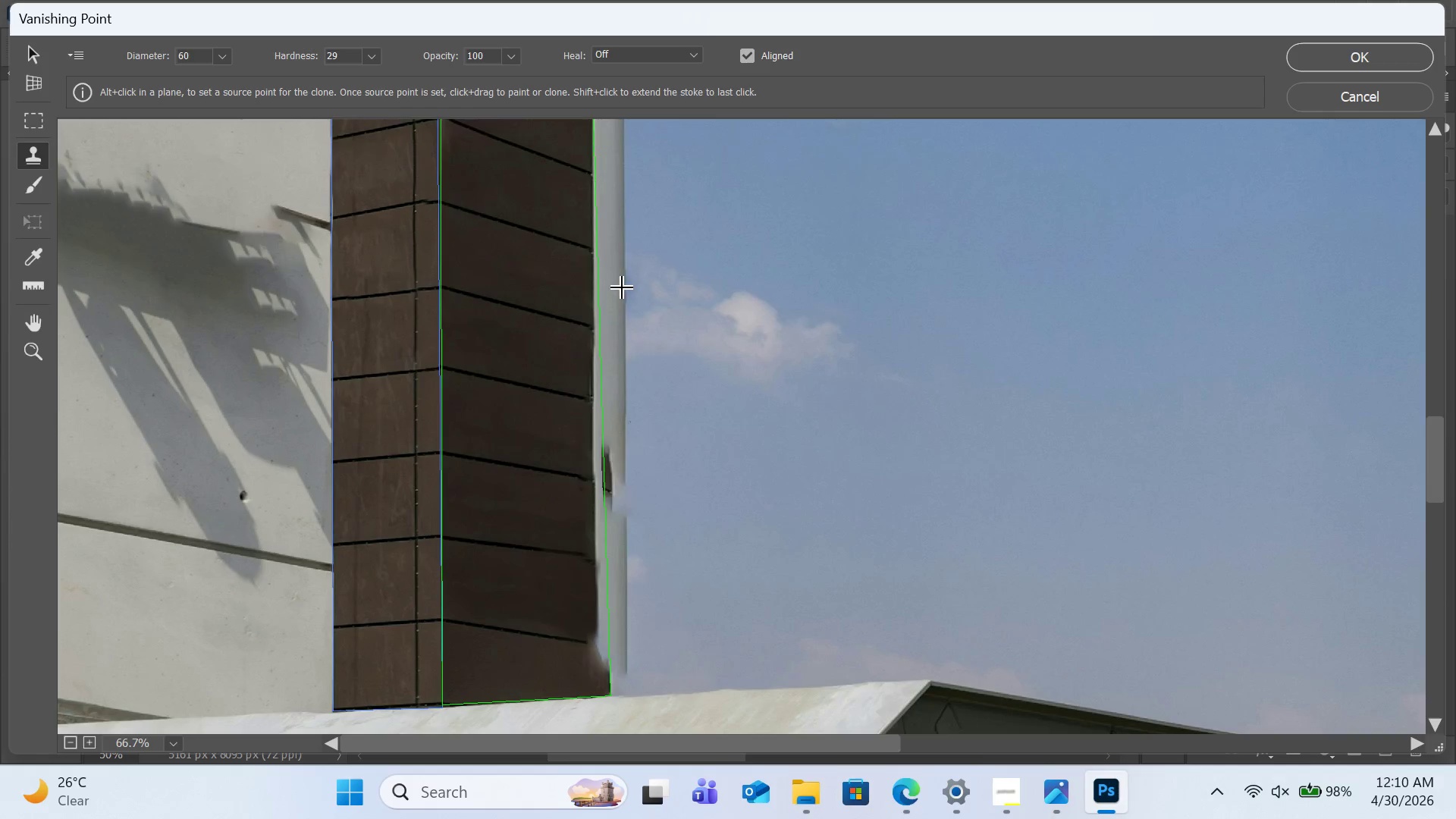 
left_click([593, 187])
 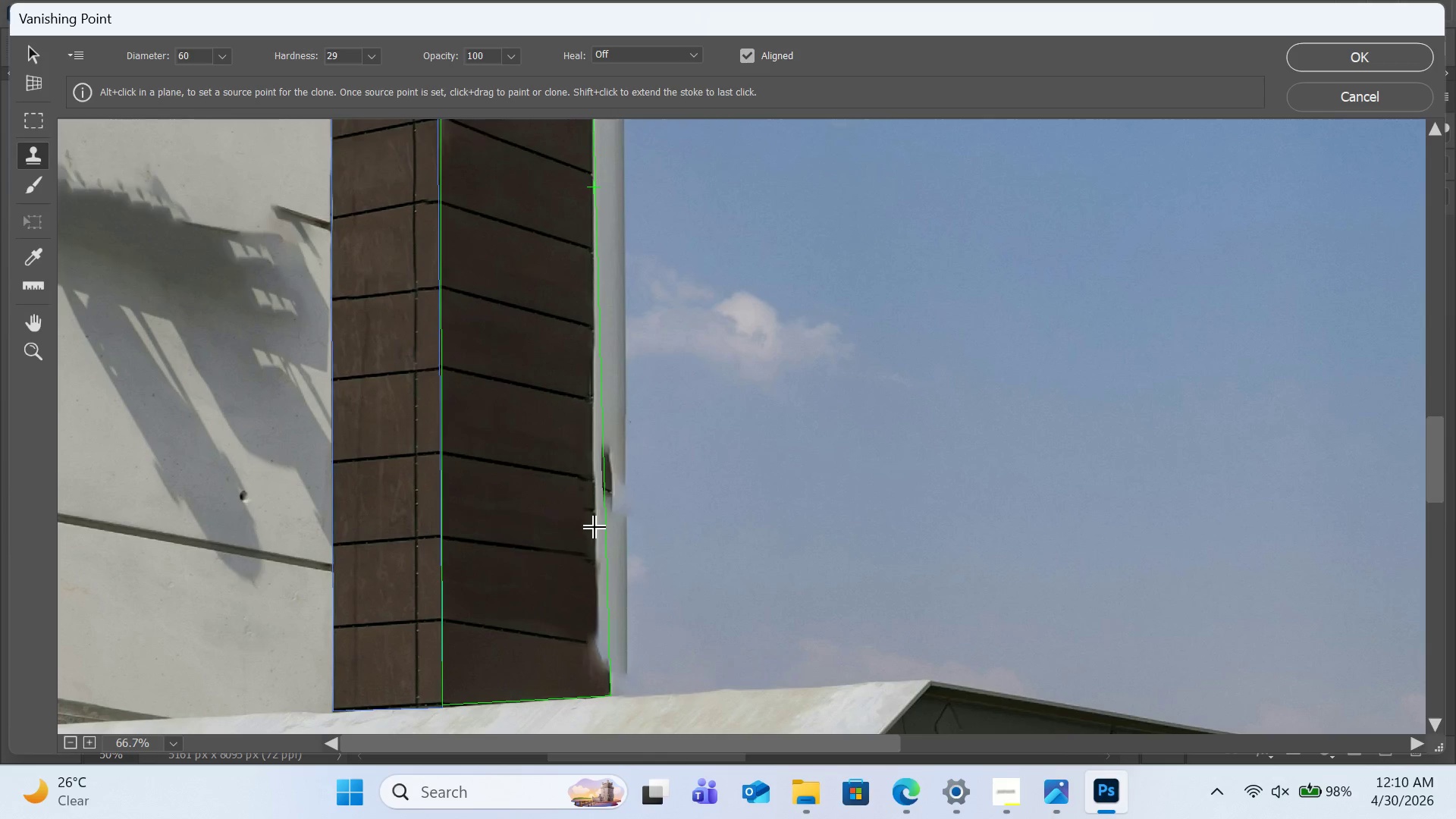 
scroll: coordinate [595, 539], scroll_direction: down, amount: 3.0
 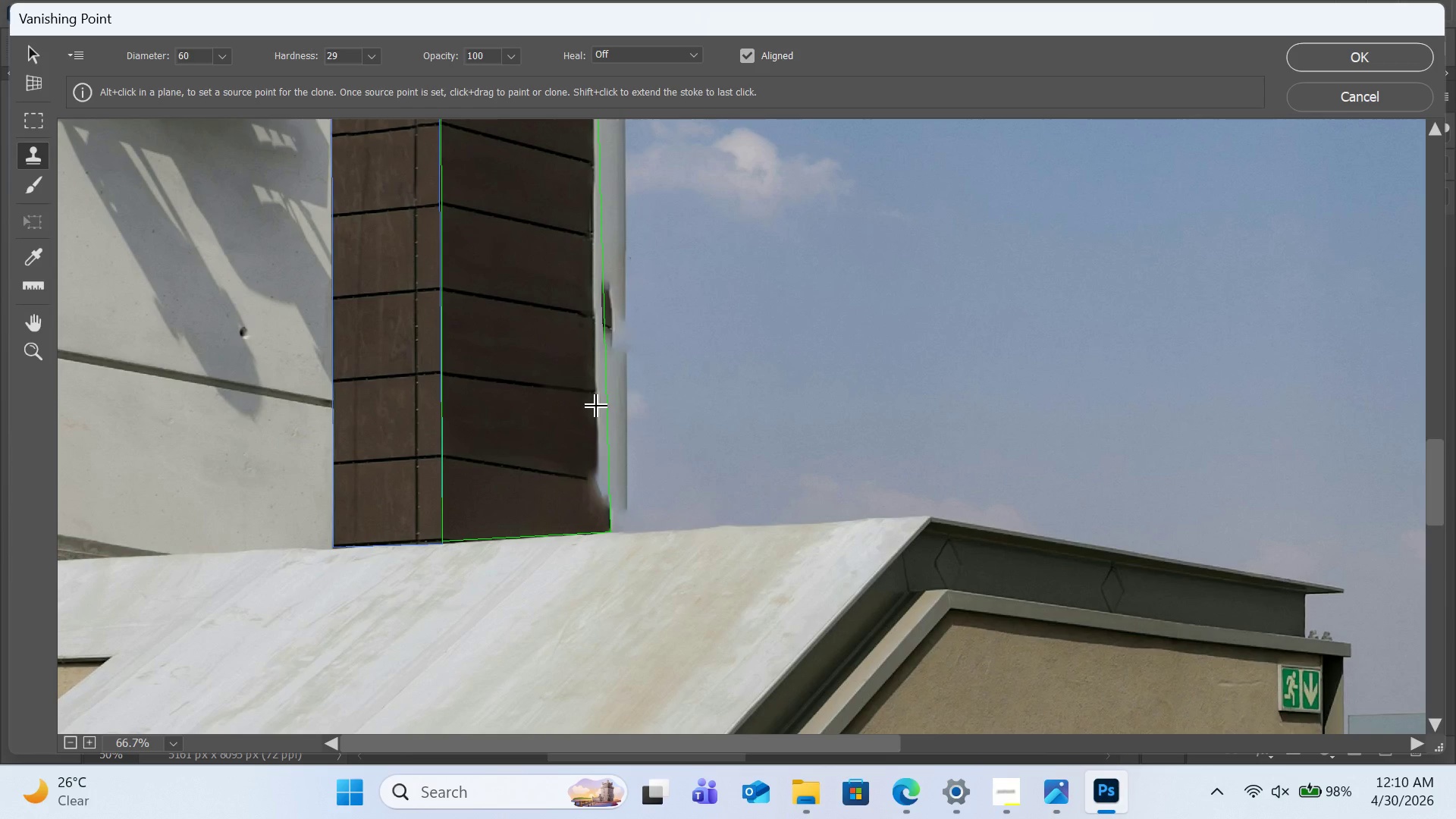 
left_click_drag(start_coordinate=[597, 406], to_coordinate=[619, 517])
 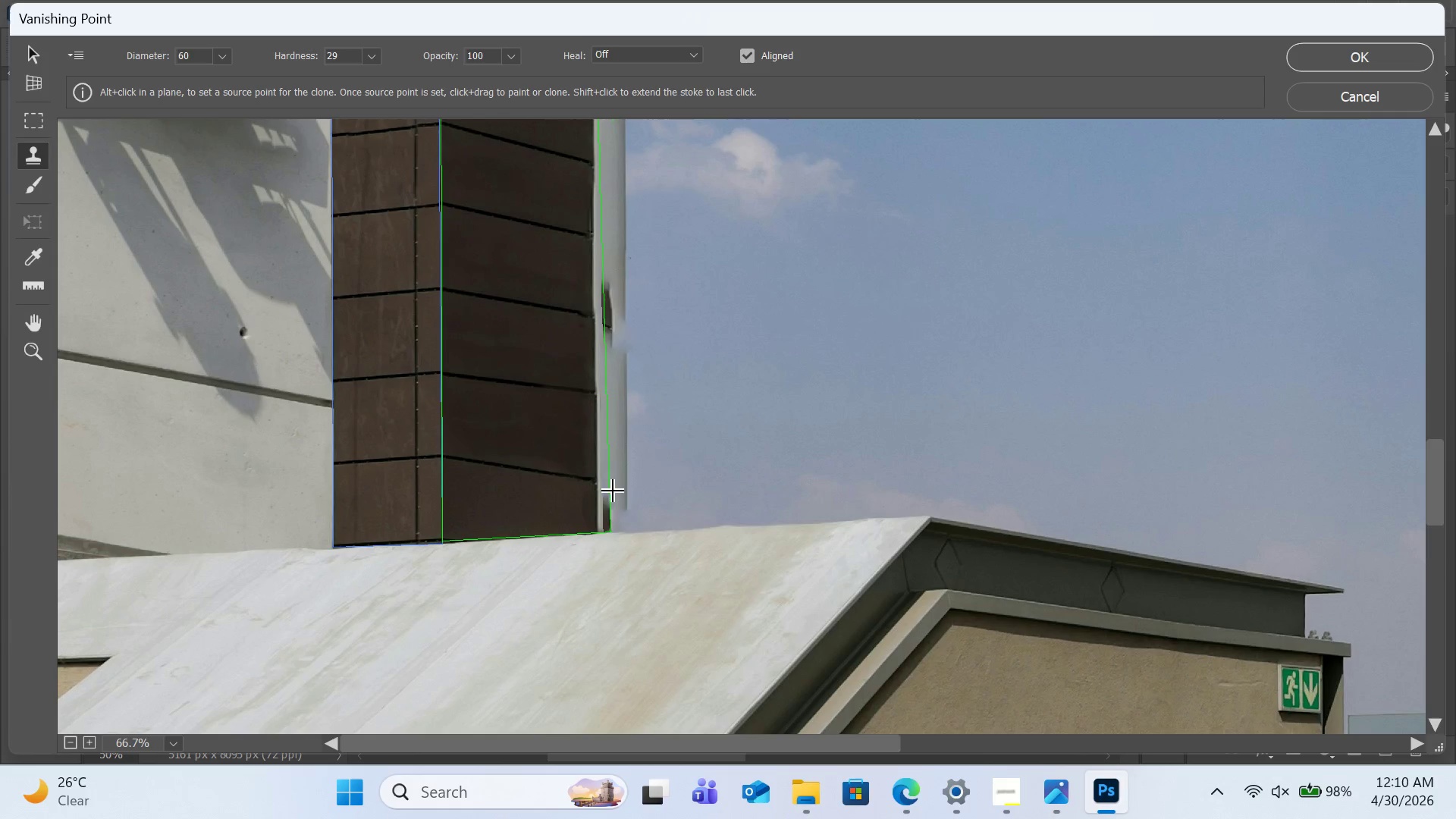 
hold_key(key=AltLeft, duration=1.95)
left_click([606, 421])
 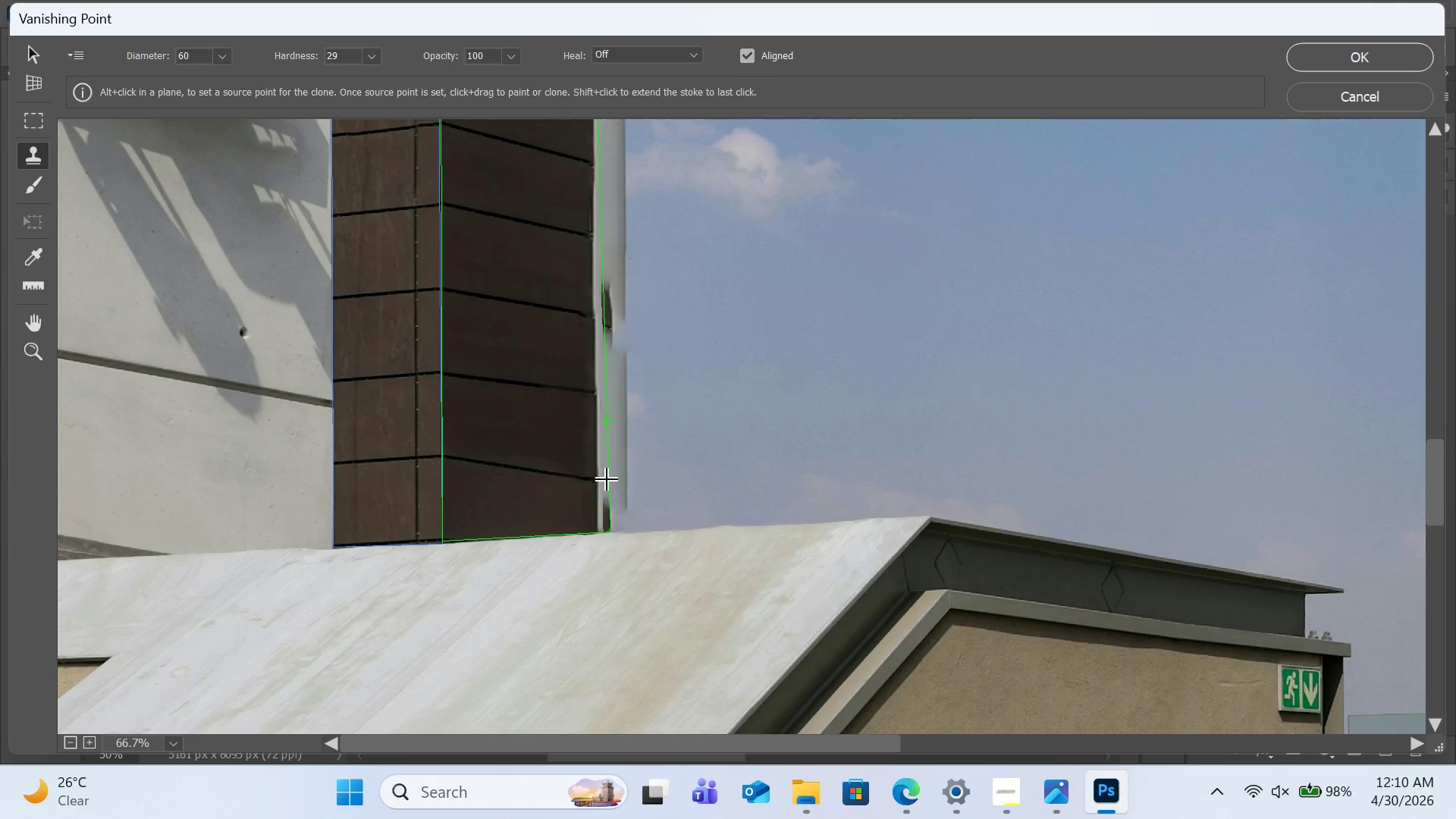 
left_click_drag(start_coordinate=[608, 482], to_coordinate=[608, 527])
 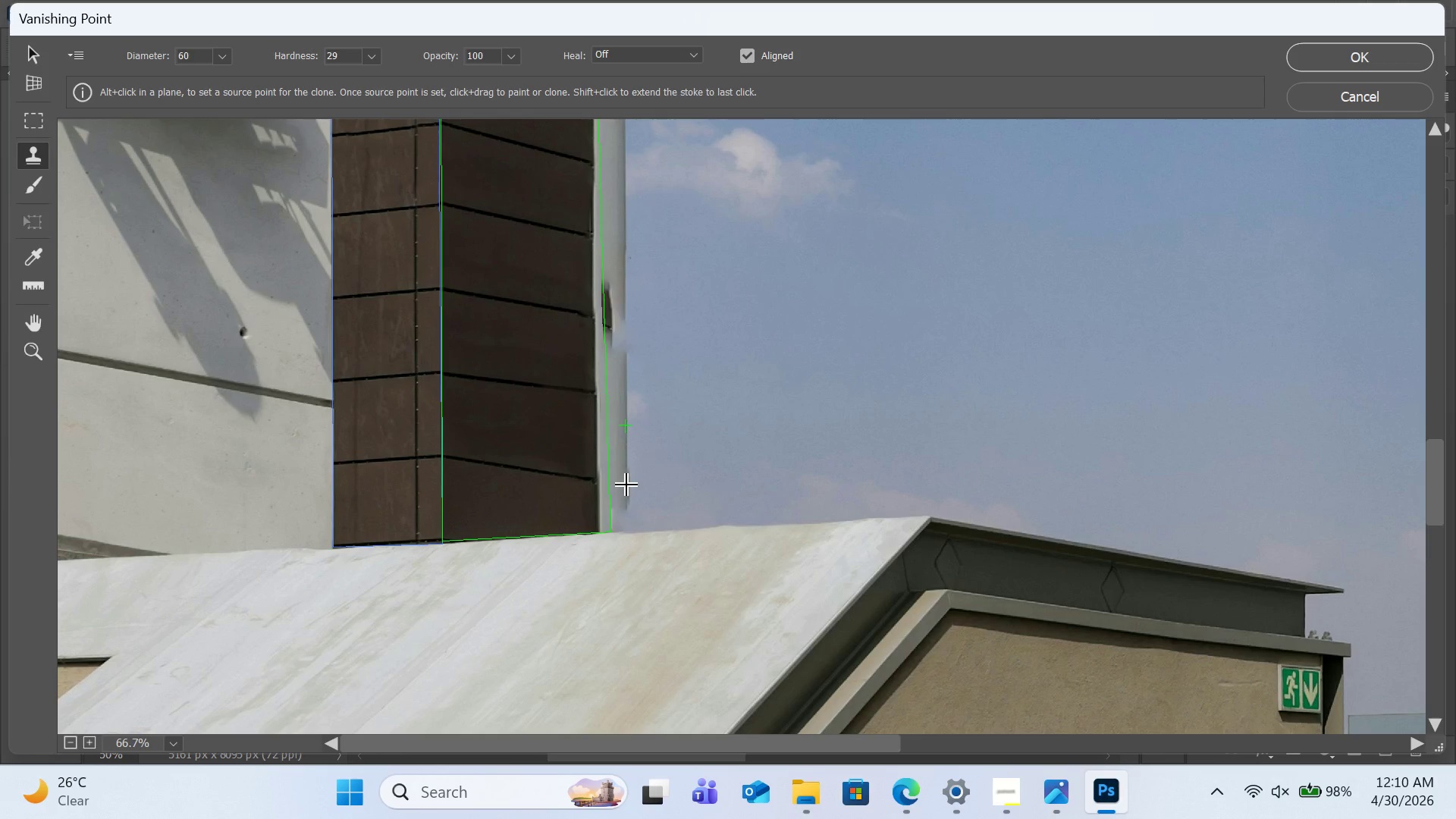 
scroll: coordinate [627, 485], scroll_direction: up, amount: 1.0
 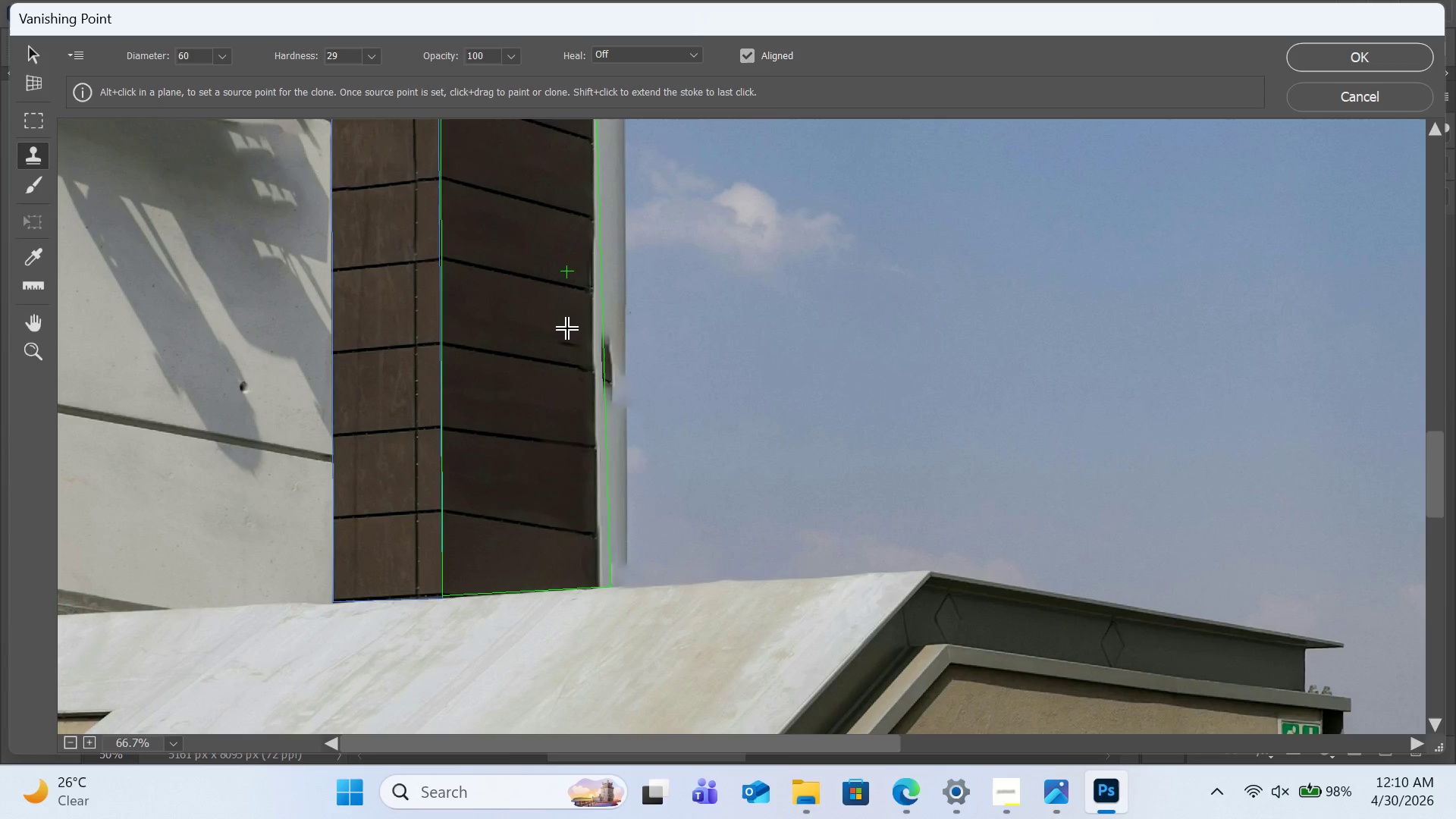 
hold_key(key=AltLeft, duration=2.03)
left_click([581, 215])
 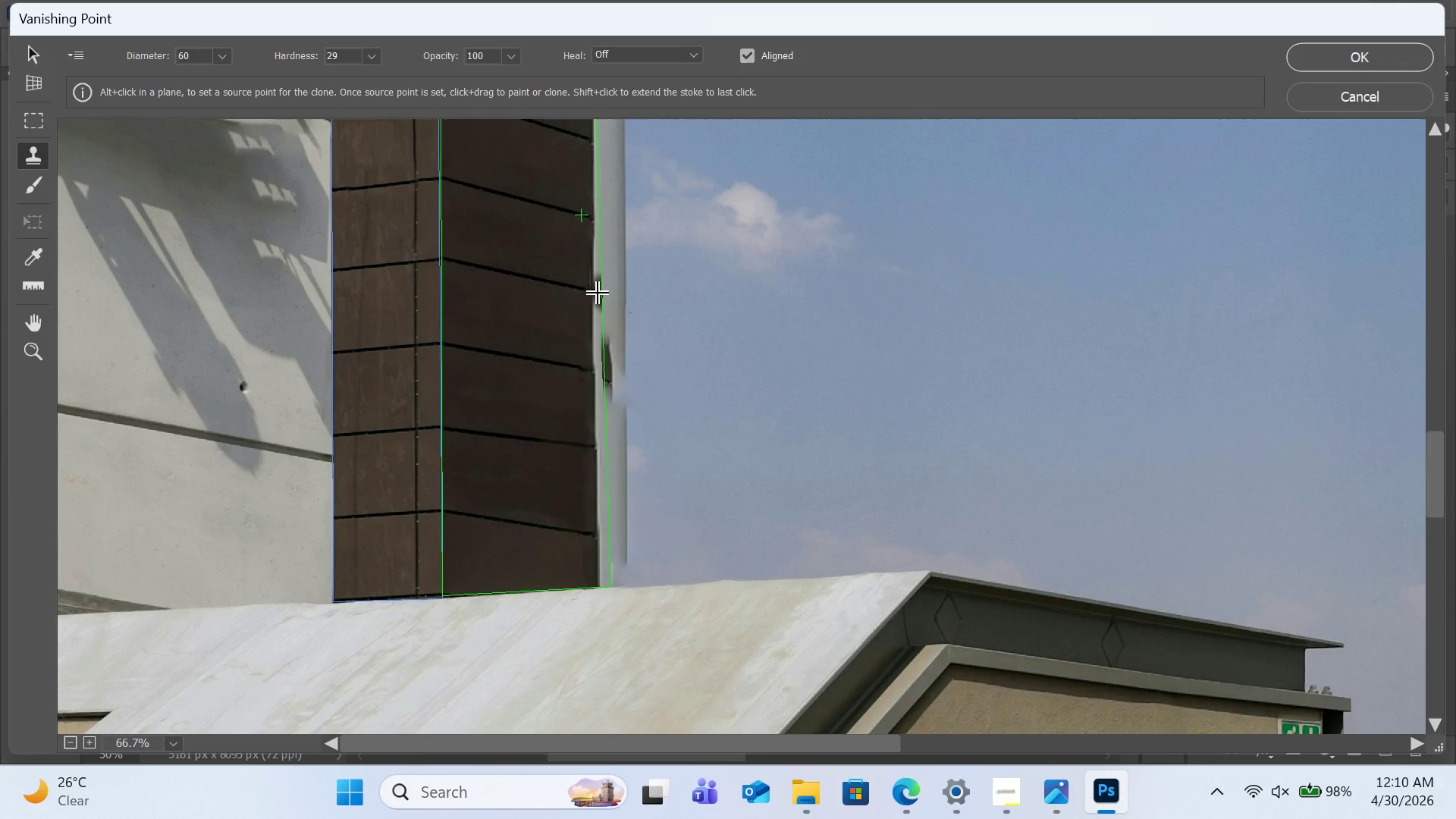 
hold_key(key=AltLeft, duration=1.05)
left_click([587, 217])
 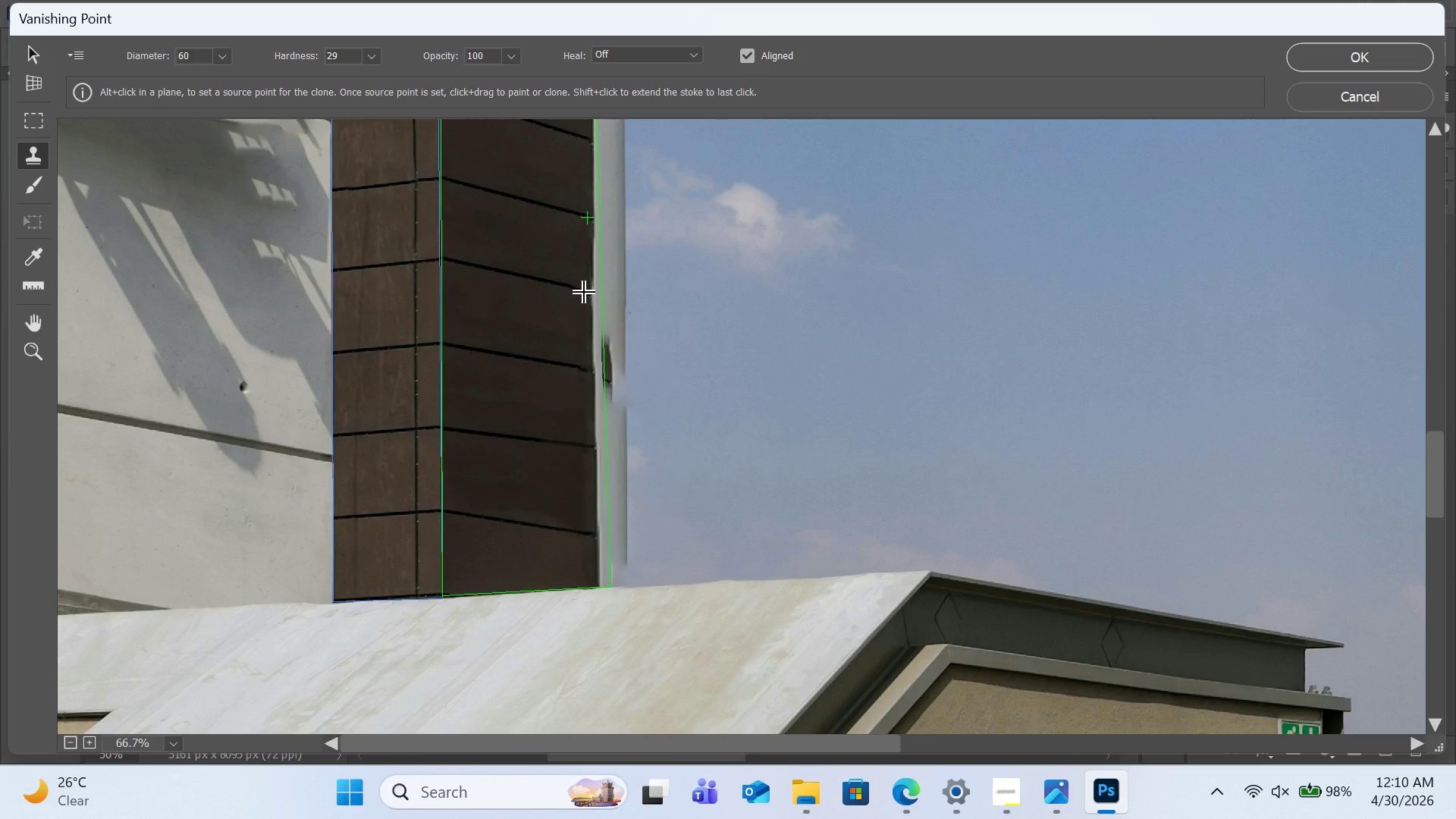 
left_click([585, 293])
 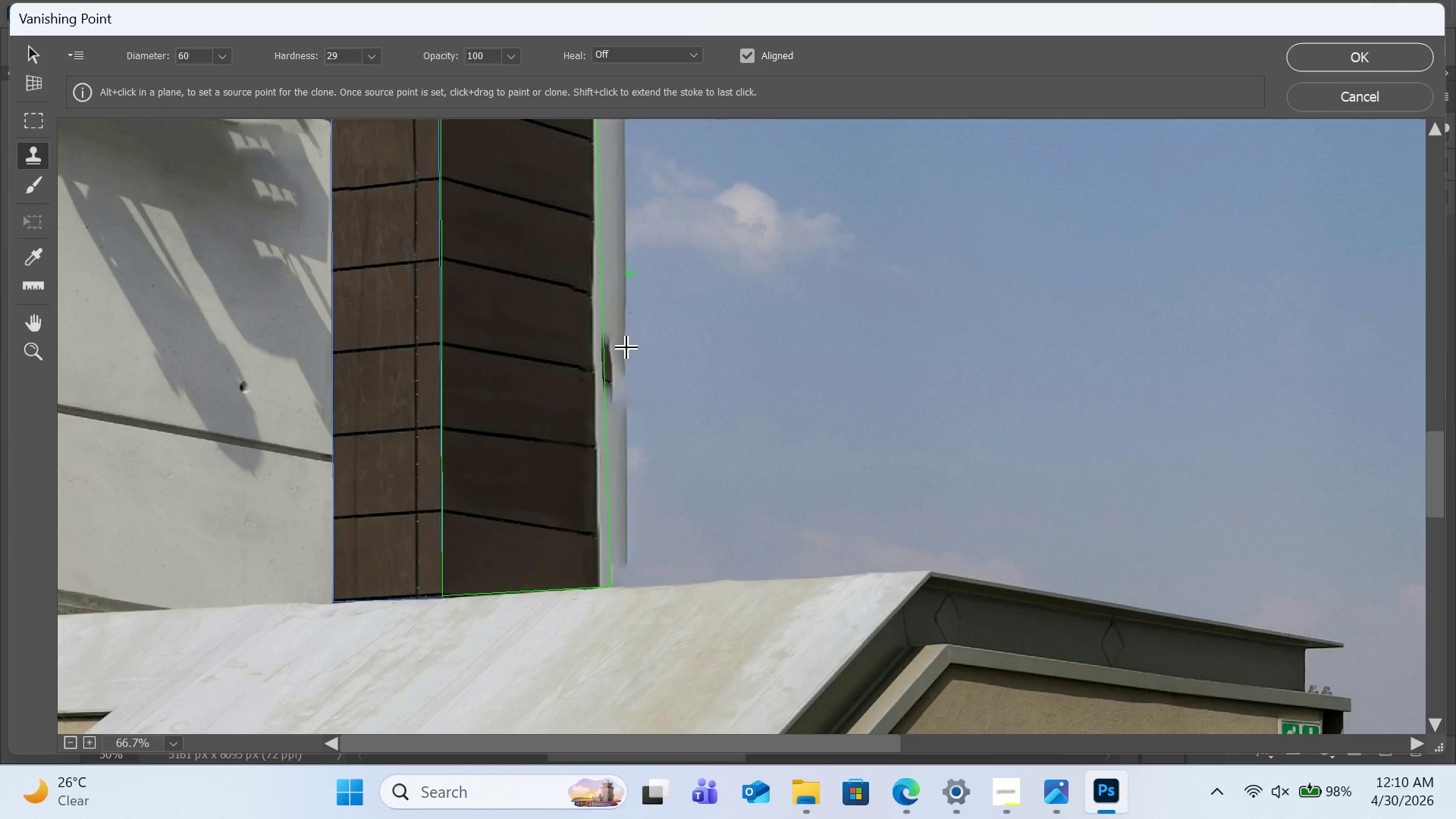 
key(Alt+Control+ControlLeft)
 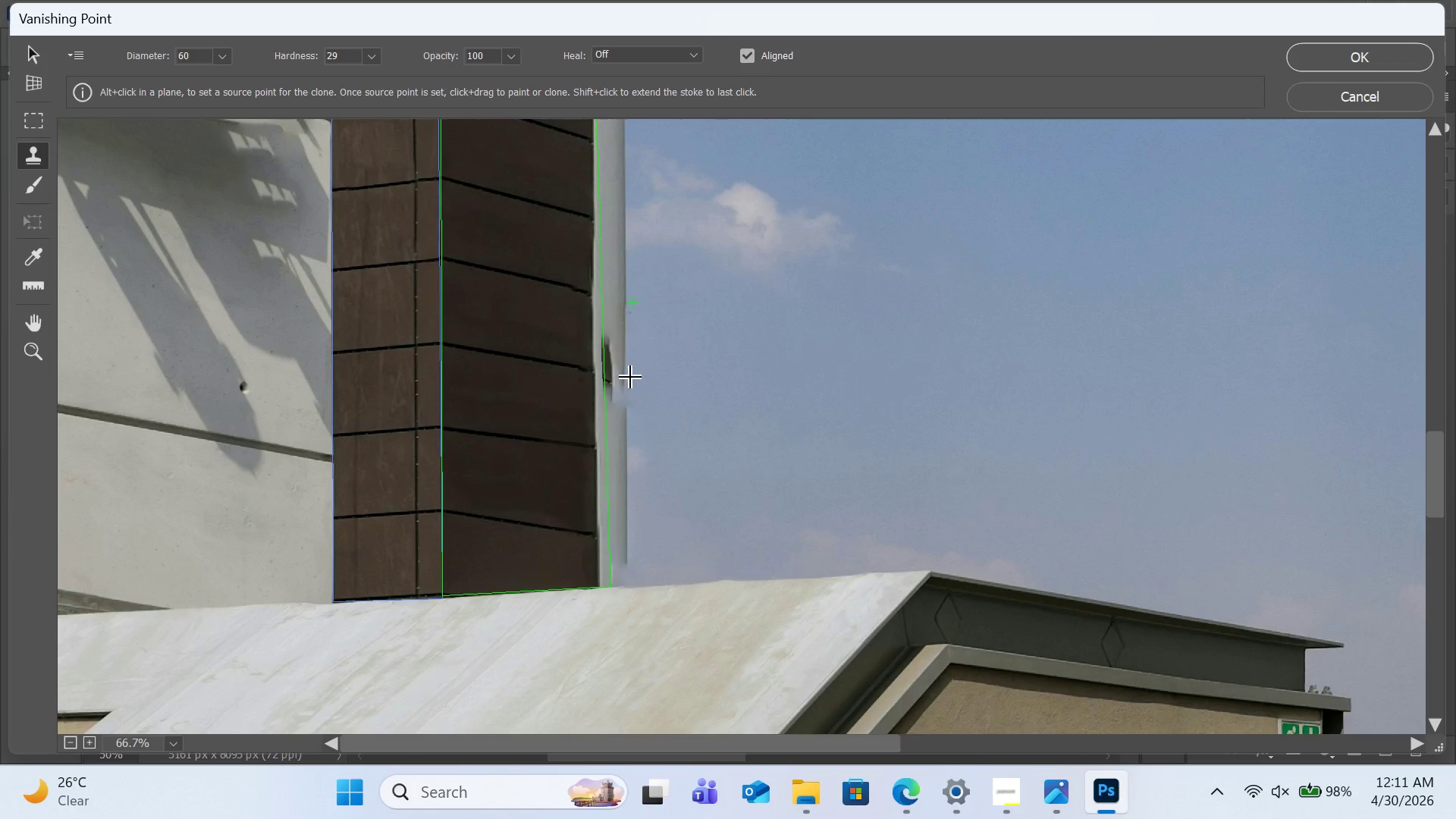 
scroll: coordinate [631, 379], scroll_direction: up, amount: 13.0
 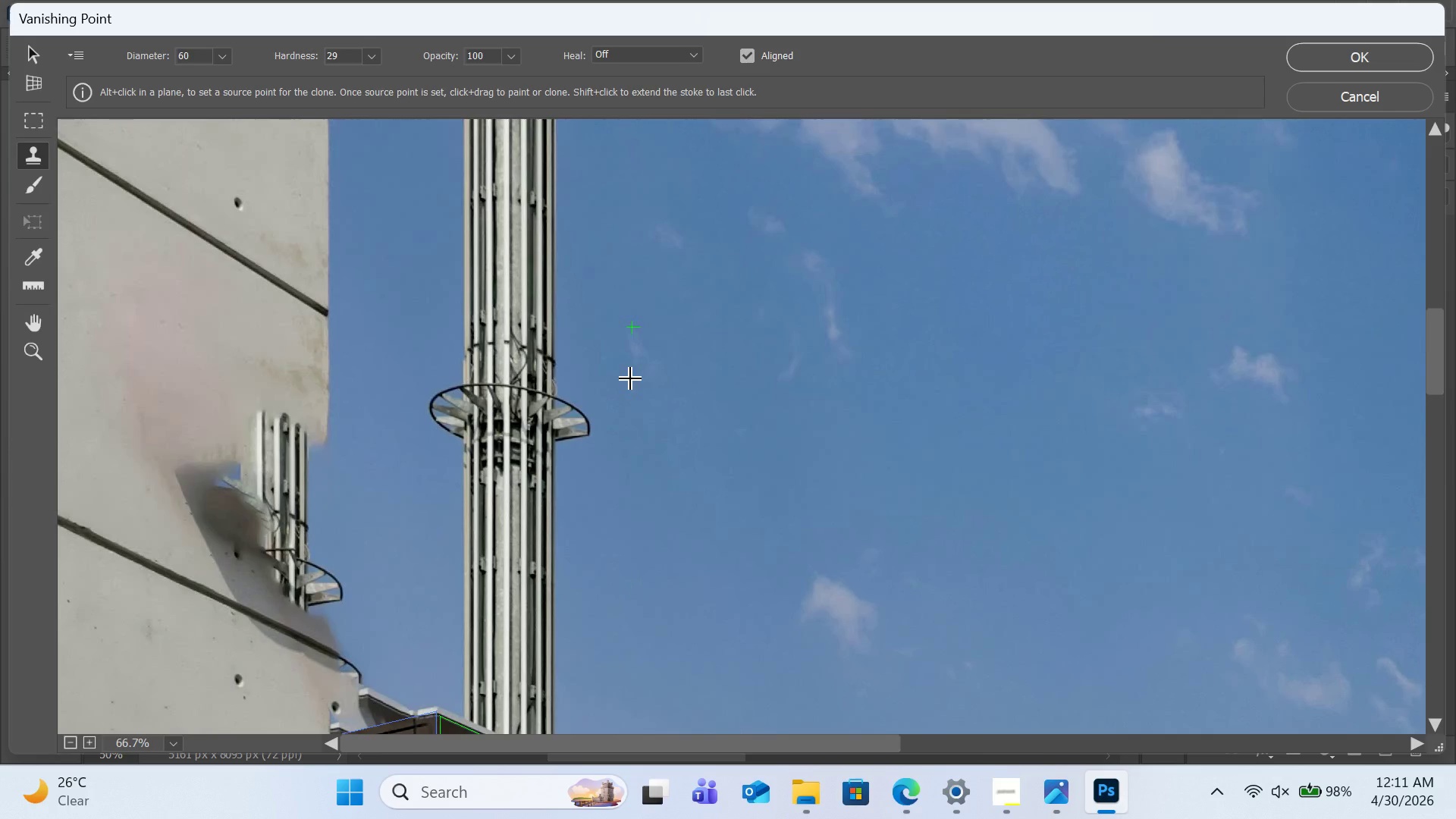 
hold_key(key=ControlRight, duration=2.2)
 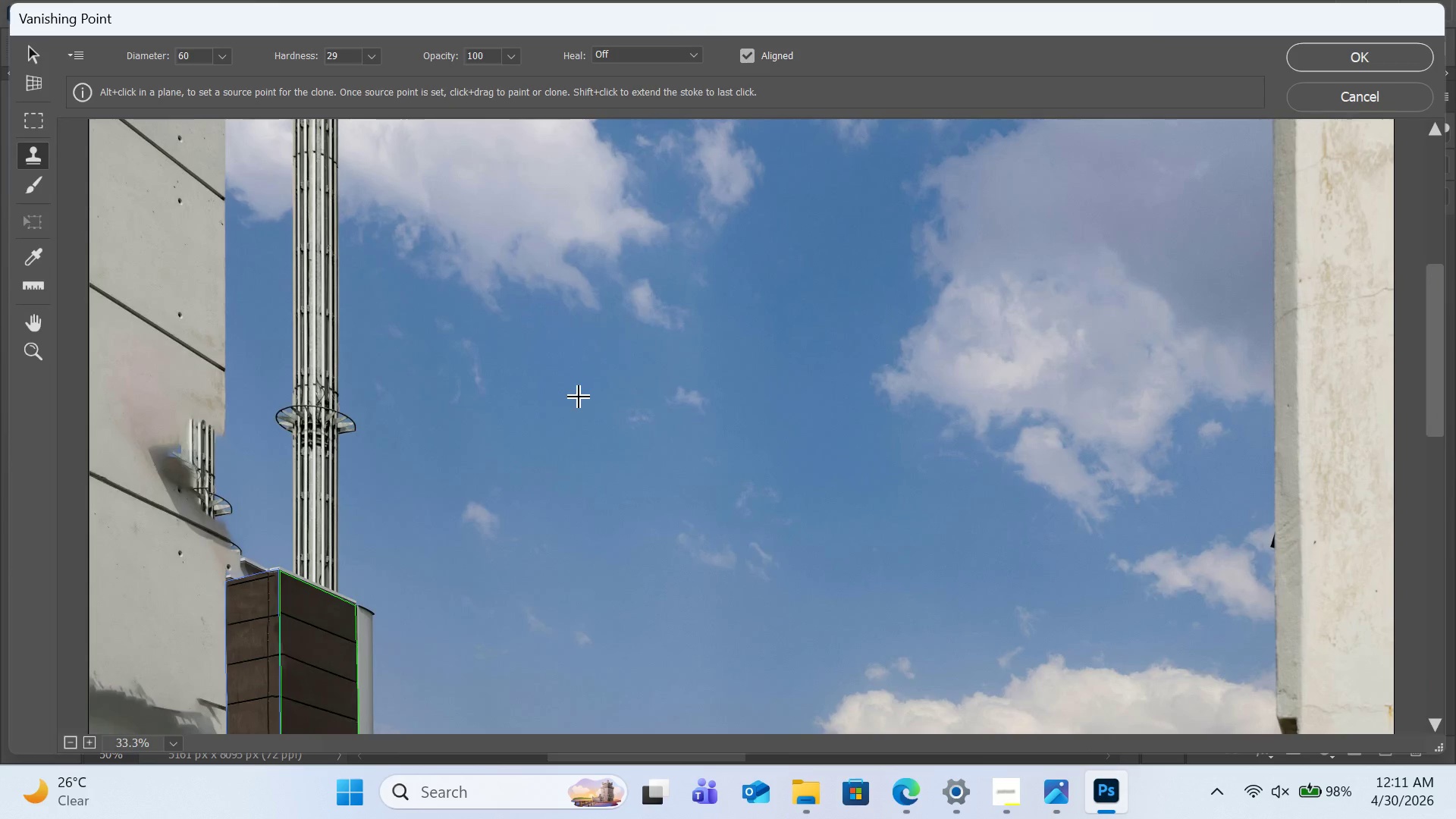 
key(Minus)
 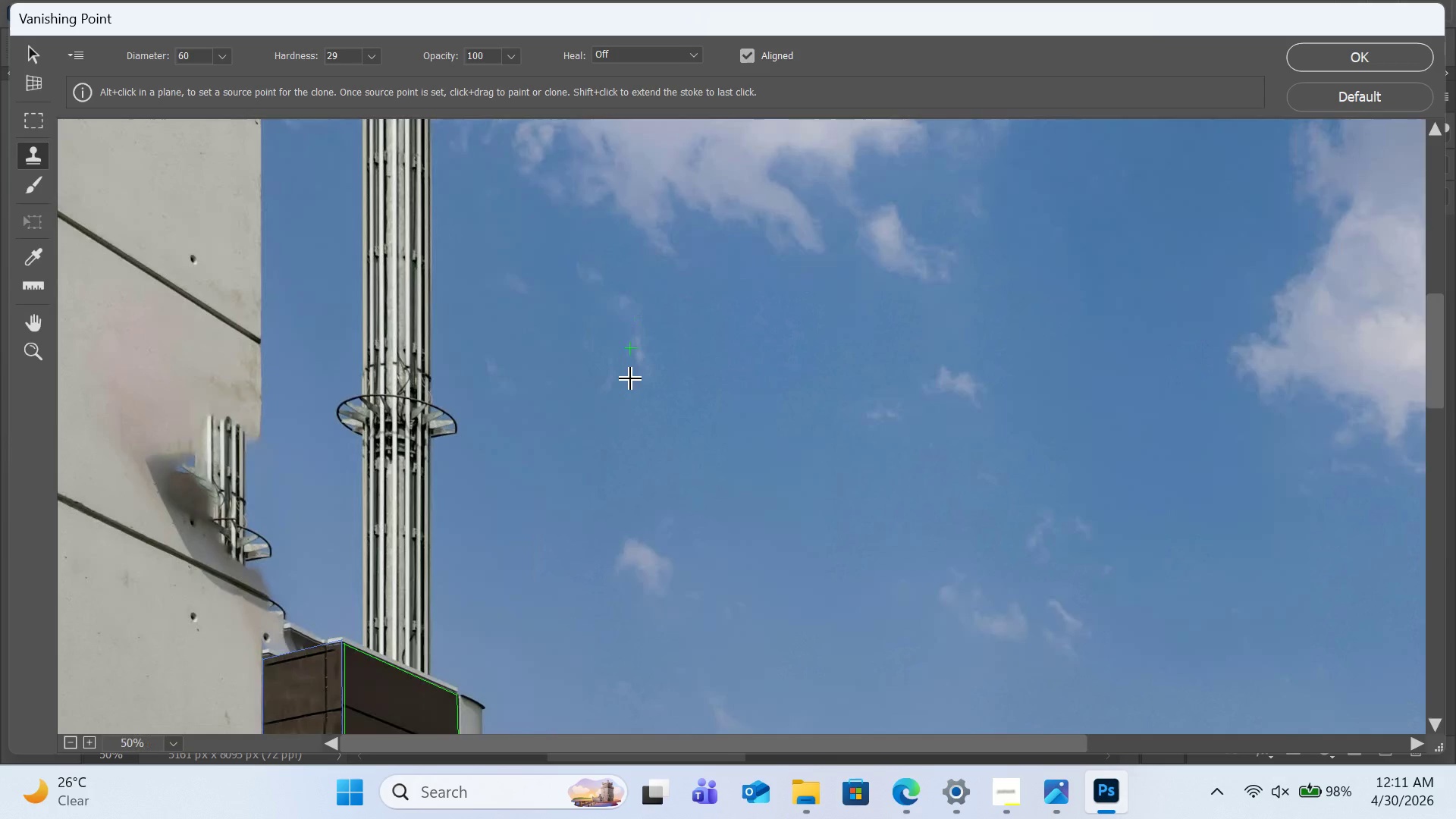 
key(Minus)
 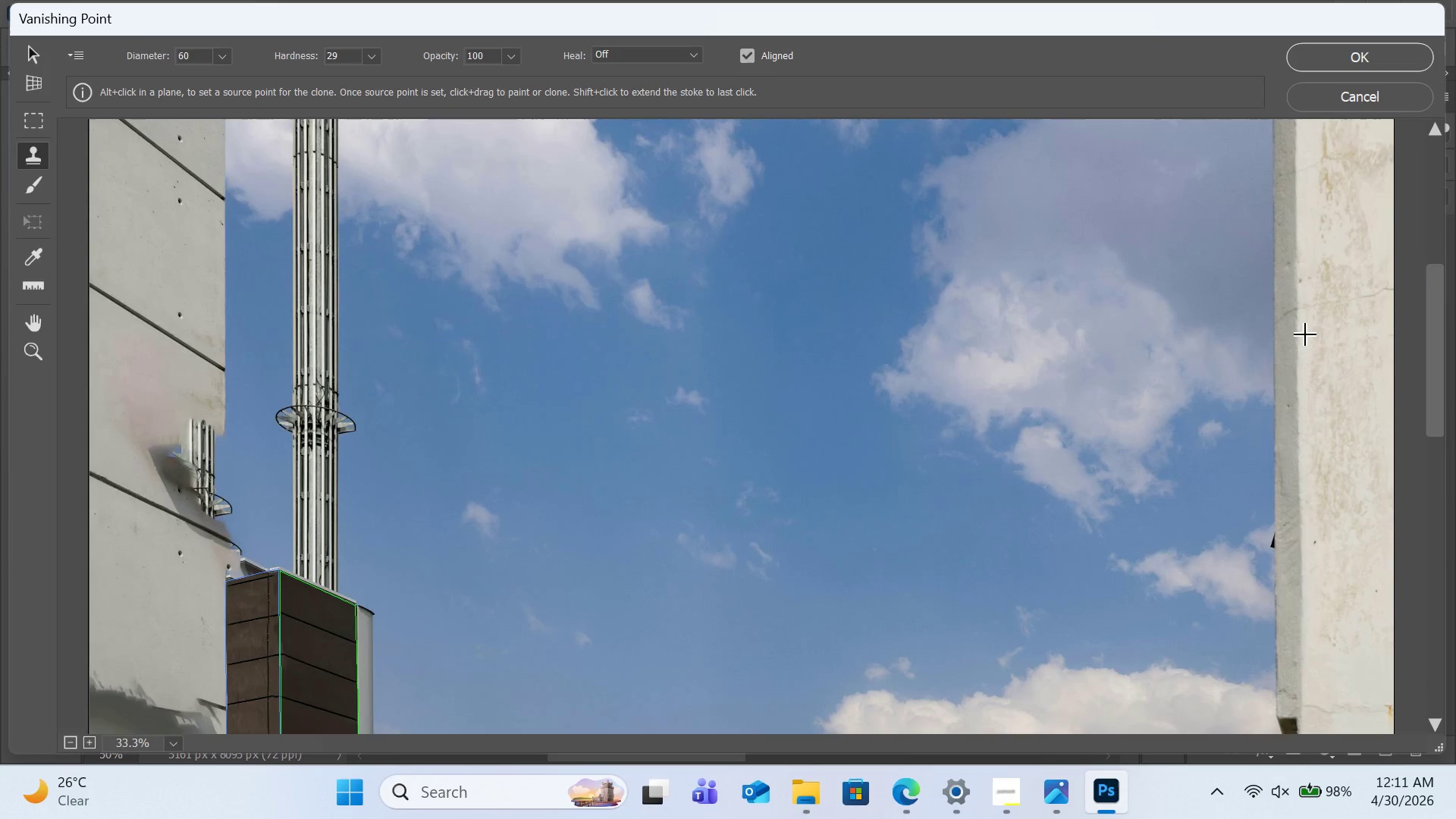 
left_click_drag(start_coordinate=[1432, 334], to_coordinate=[1433, 287])
 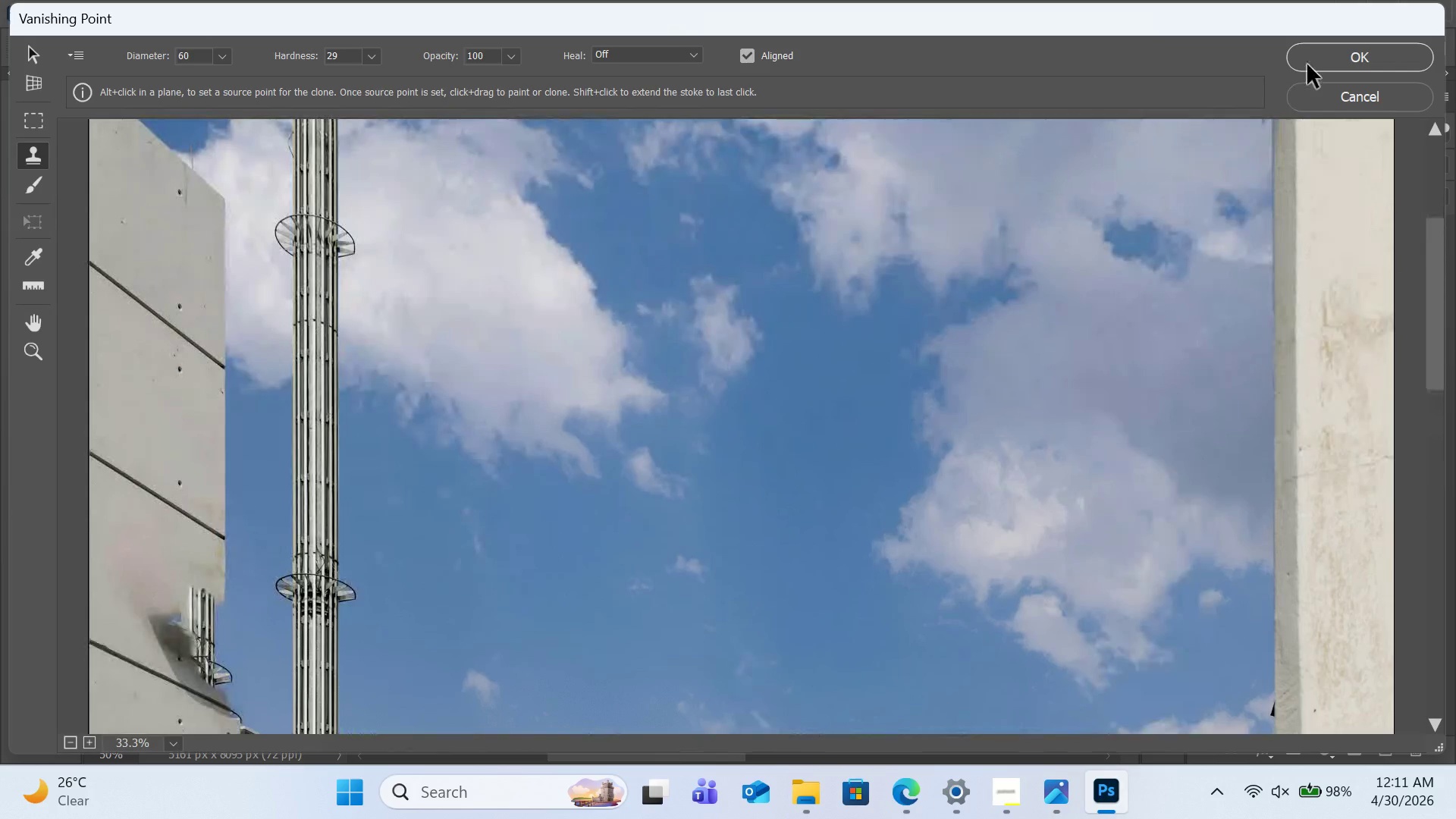 
left_click([1310, 61])
 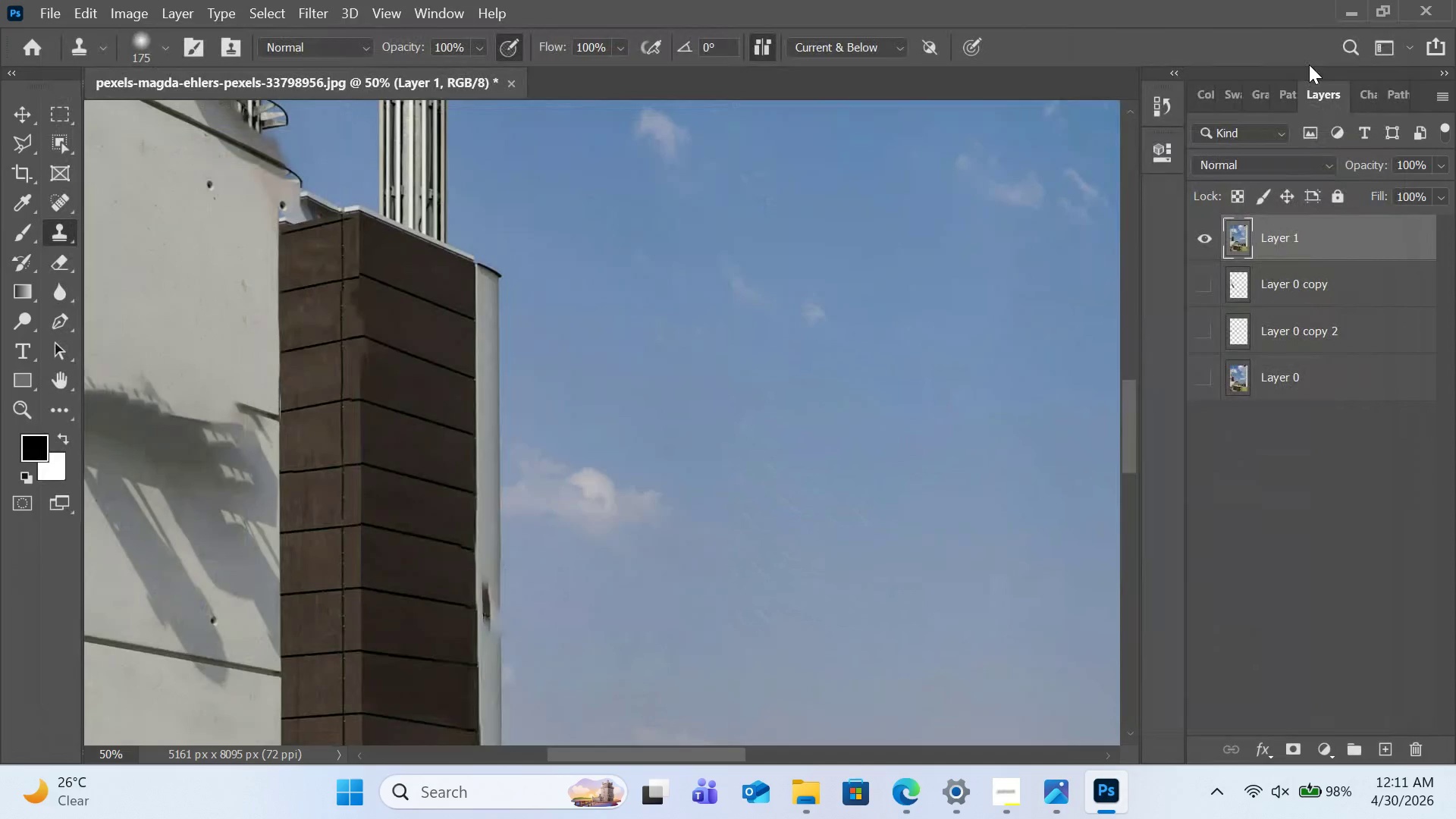 
wait(17.72)
 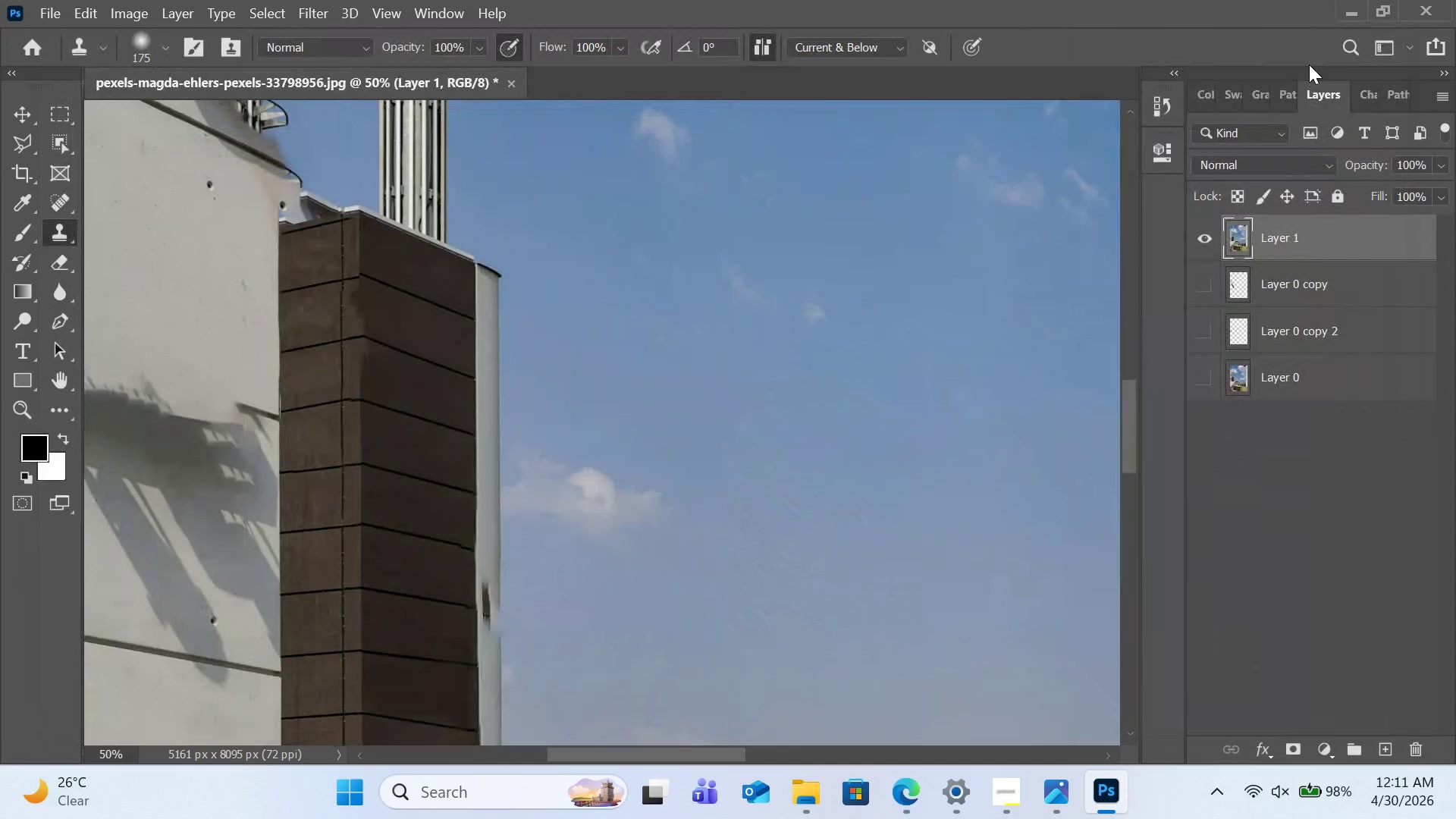 
left_click([1097, 791])
 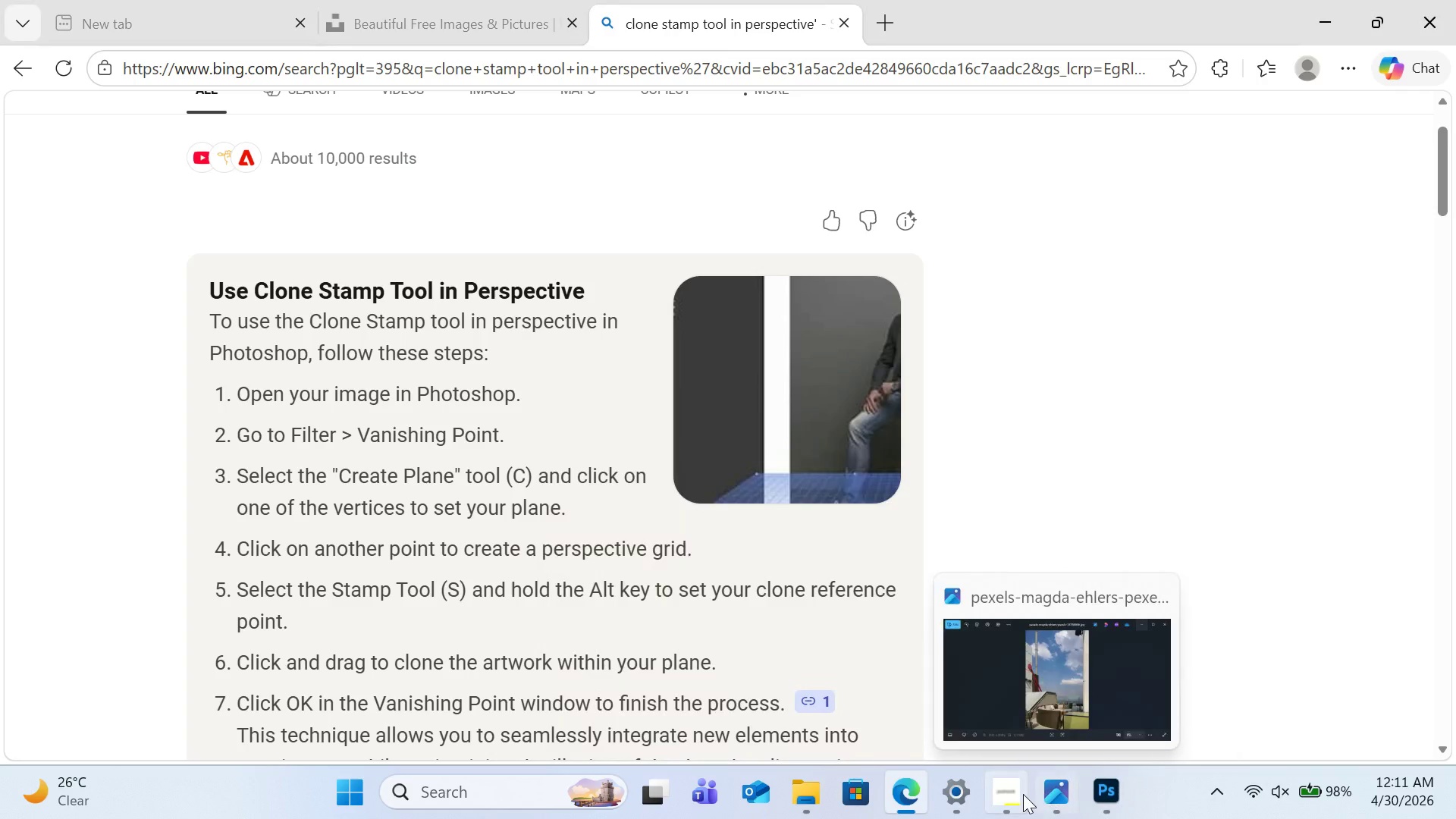 
left_click([1022, 794])